 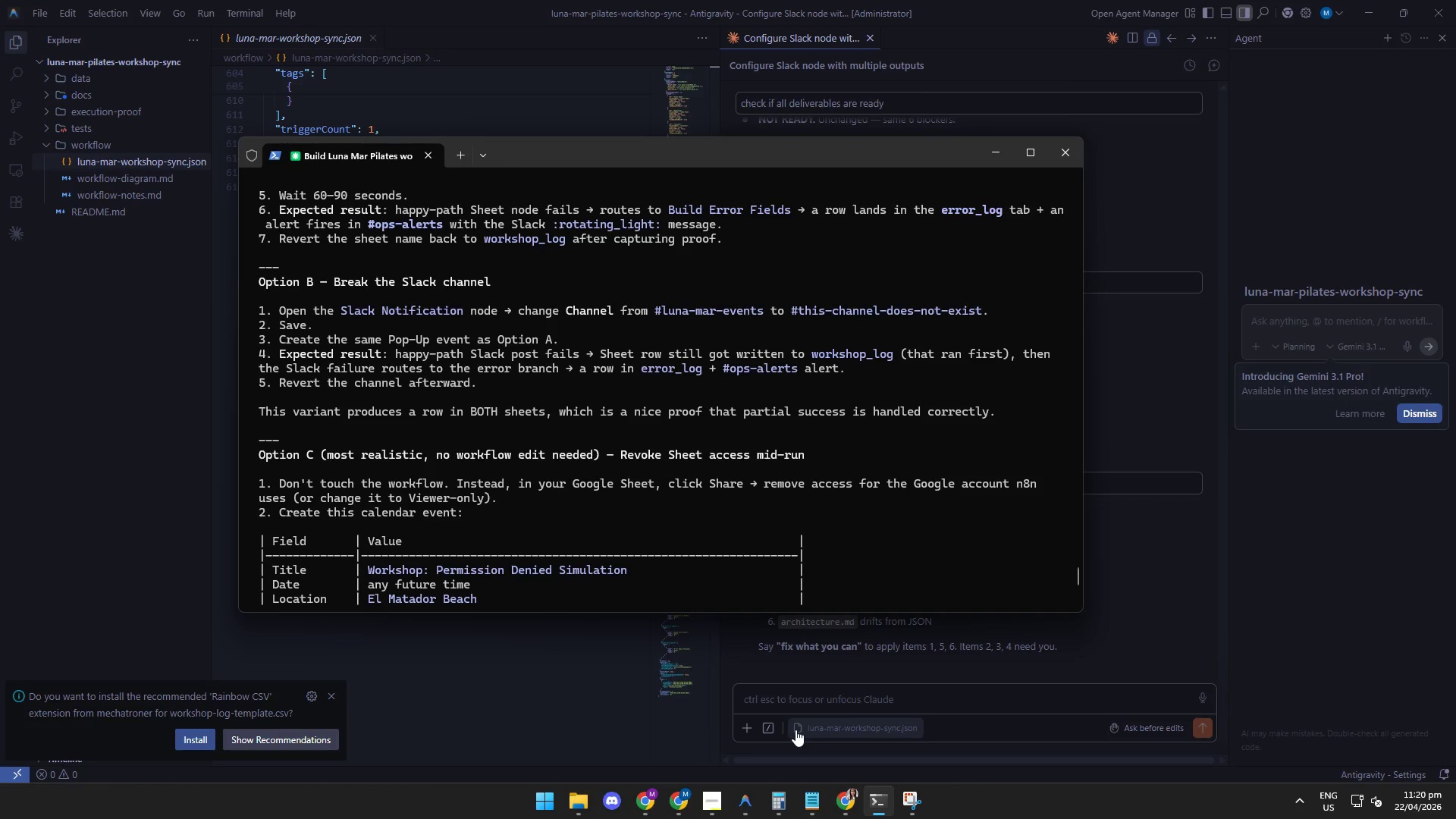 
left_click_drag(start_coordinate=[1075, 587], to_coordinate=[1075, 532])
 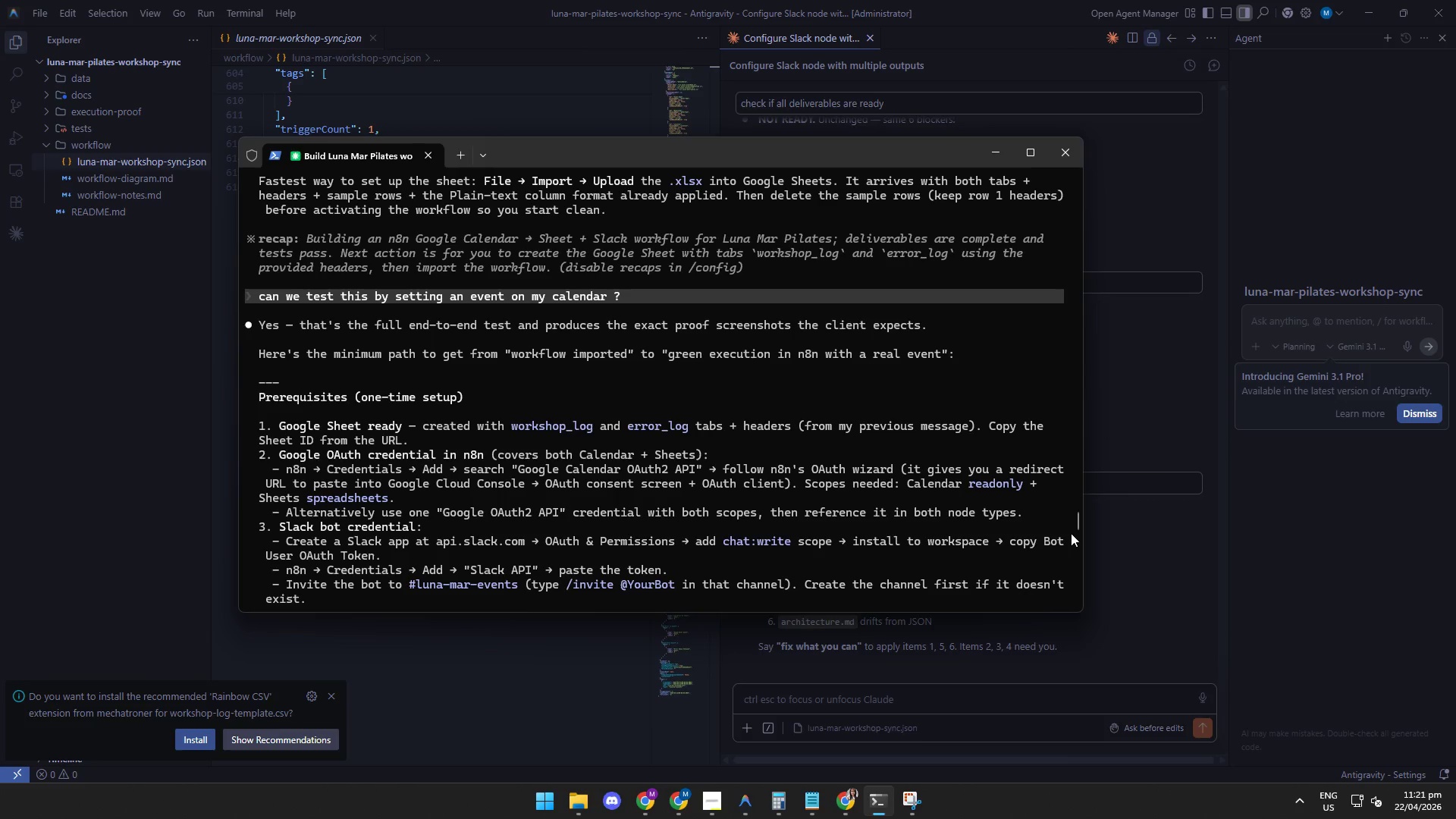 
wait(16.14)
 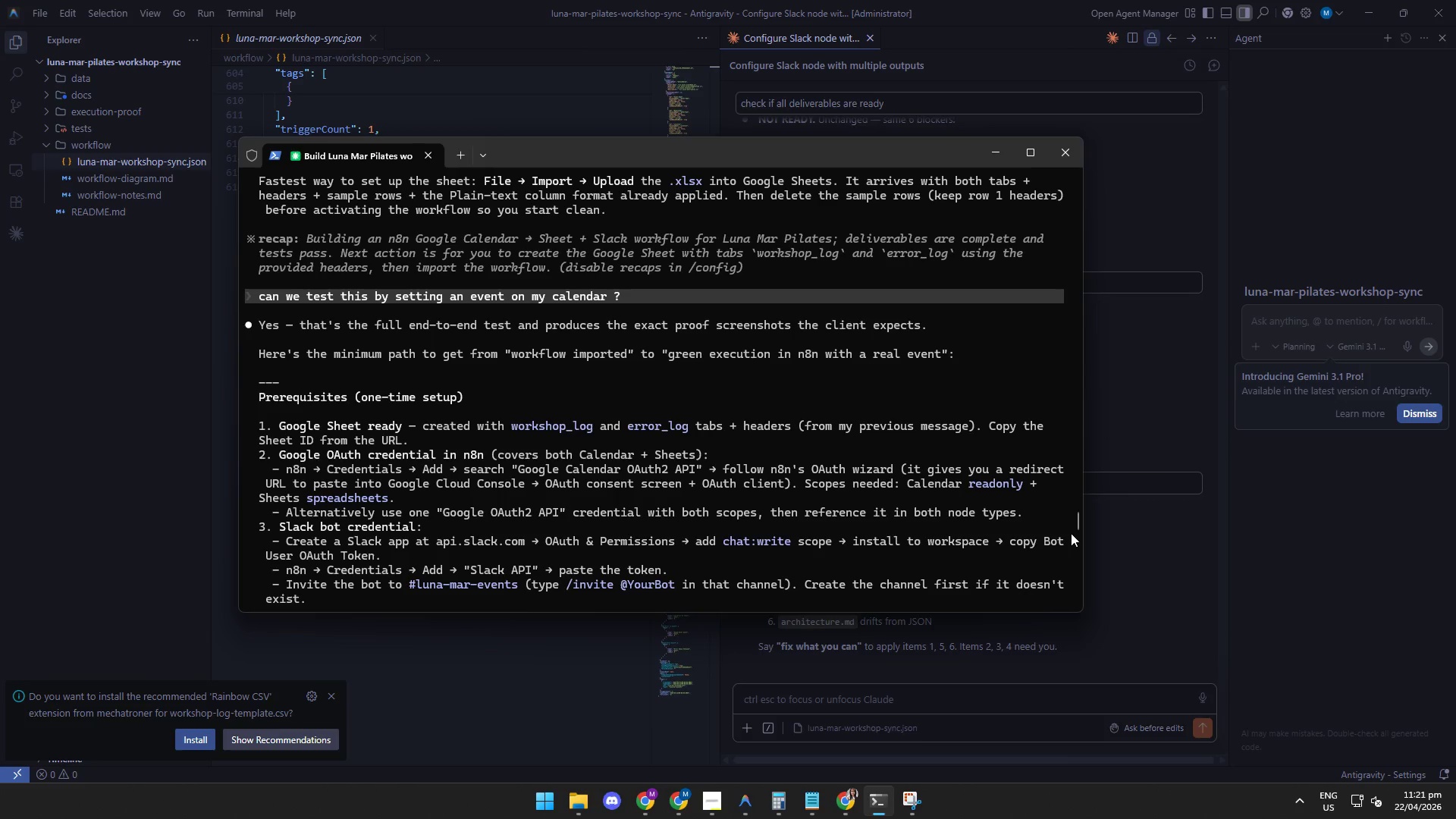 
left_click([922, 679])
 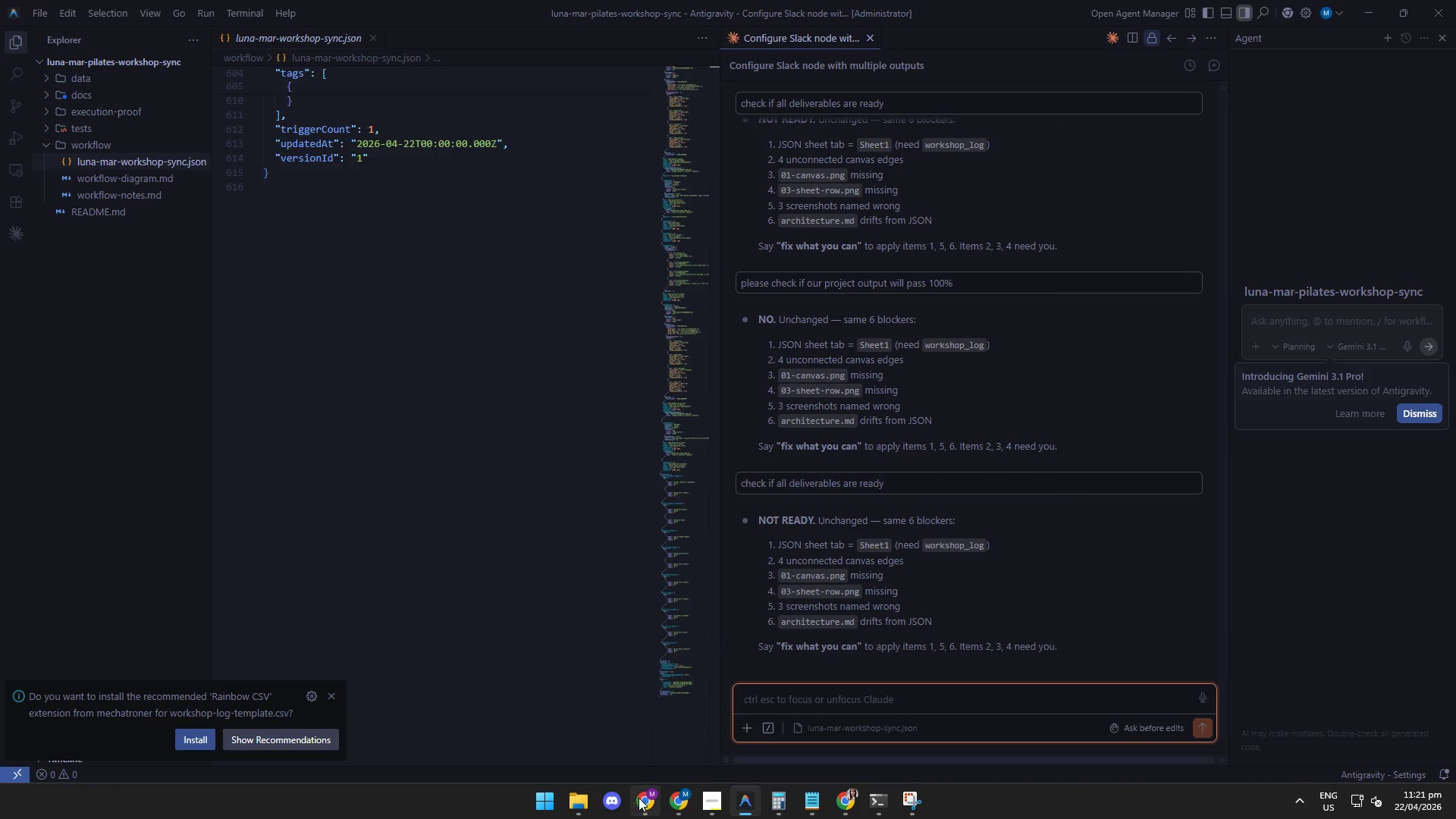 
left_click([642, 802])
 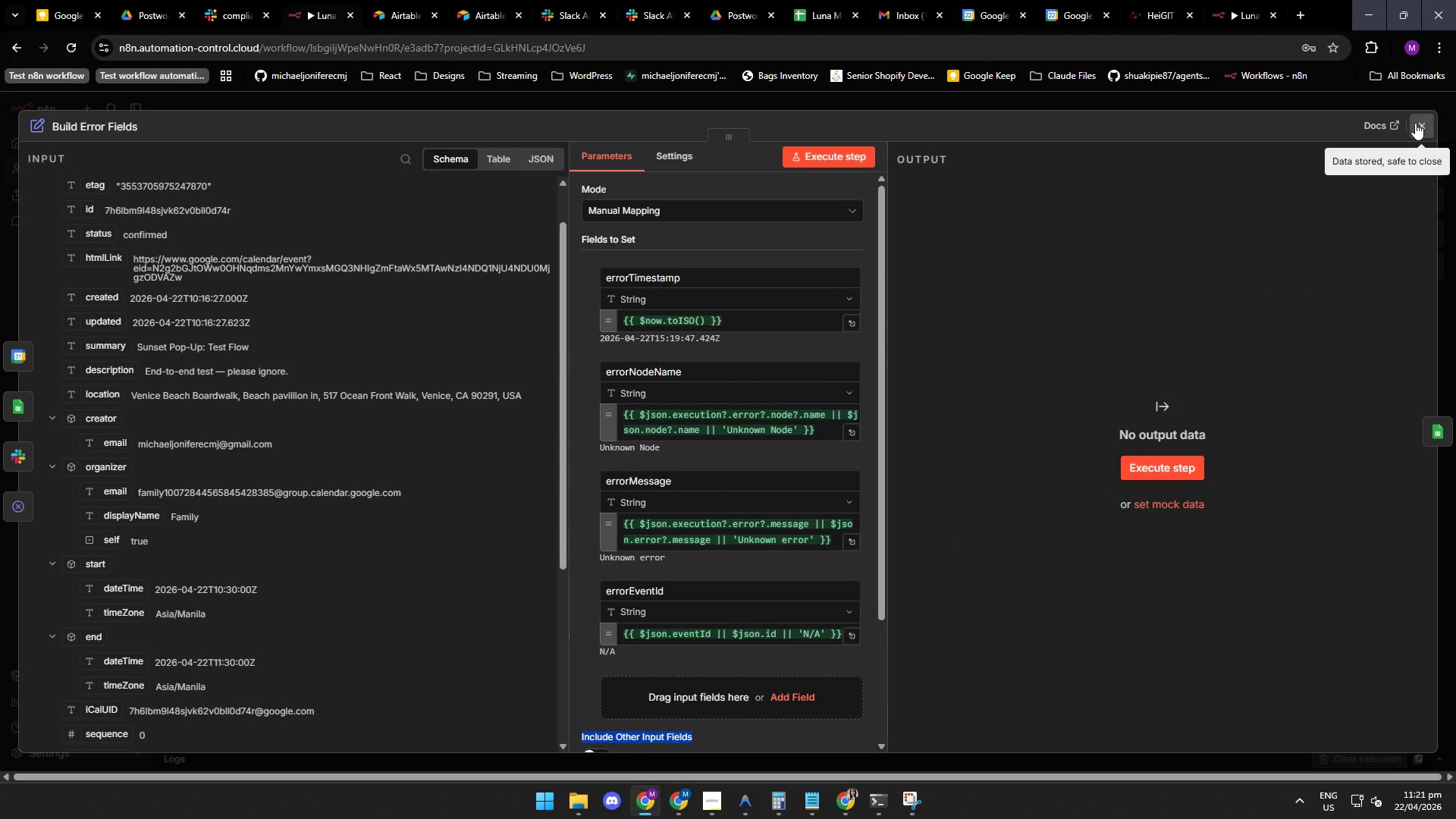 
left_click([1420, 126])
 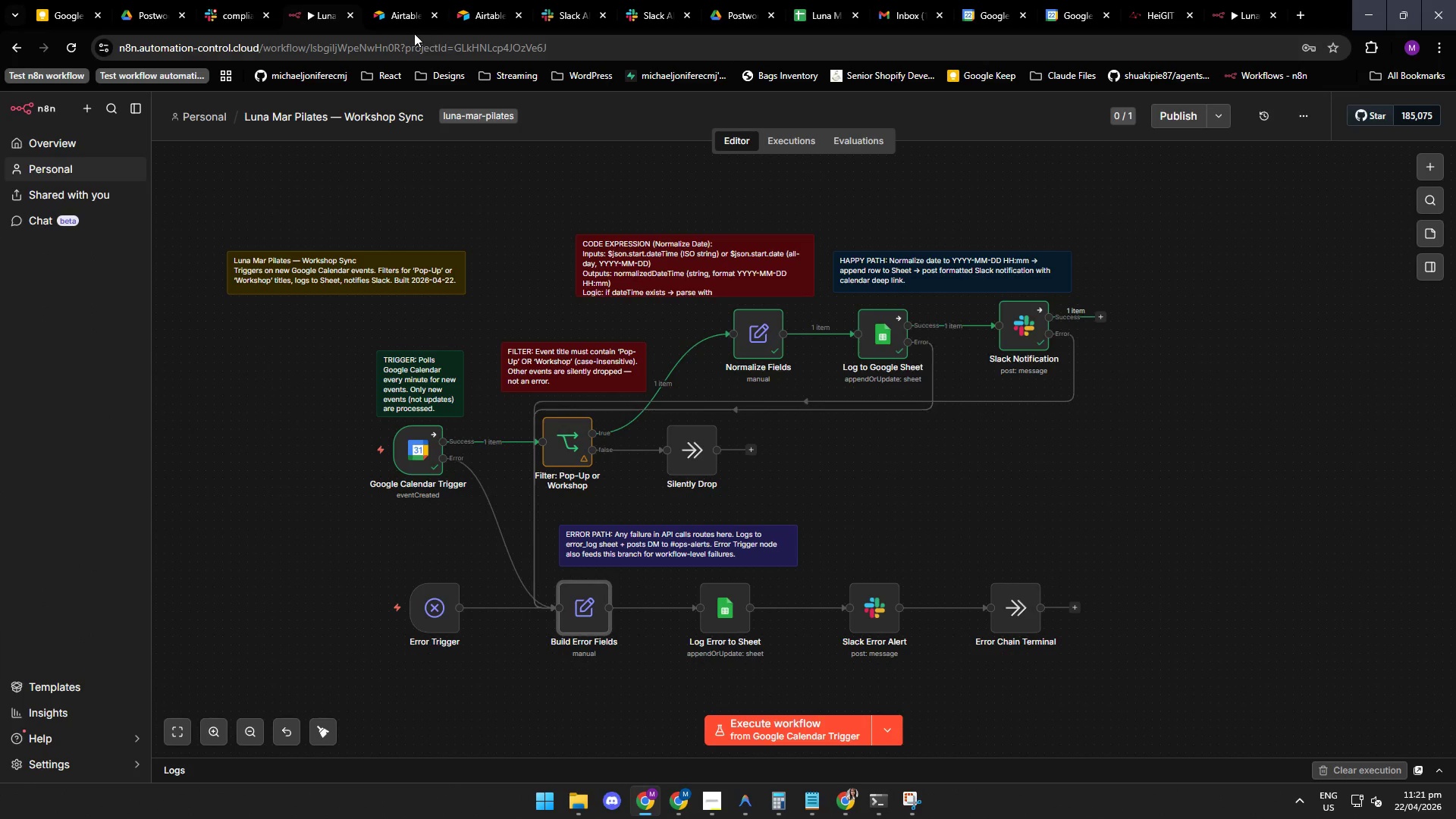 
left_click([575, 13])
 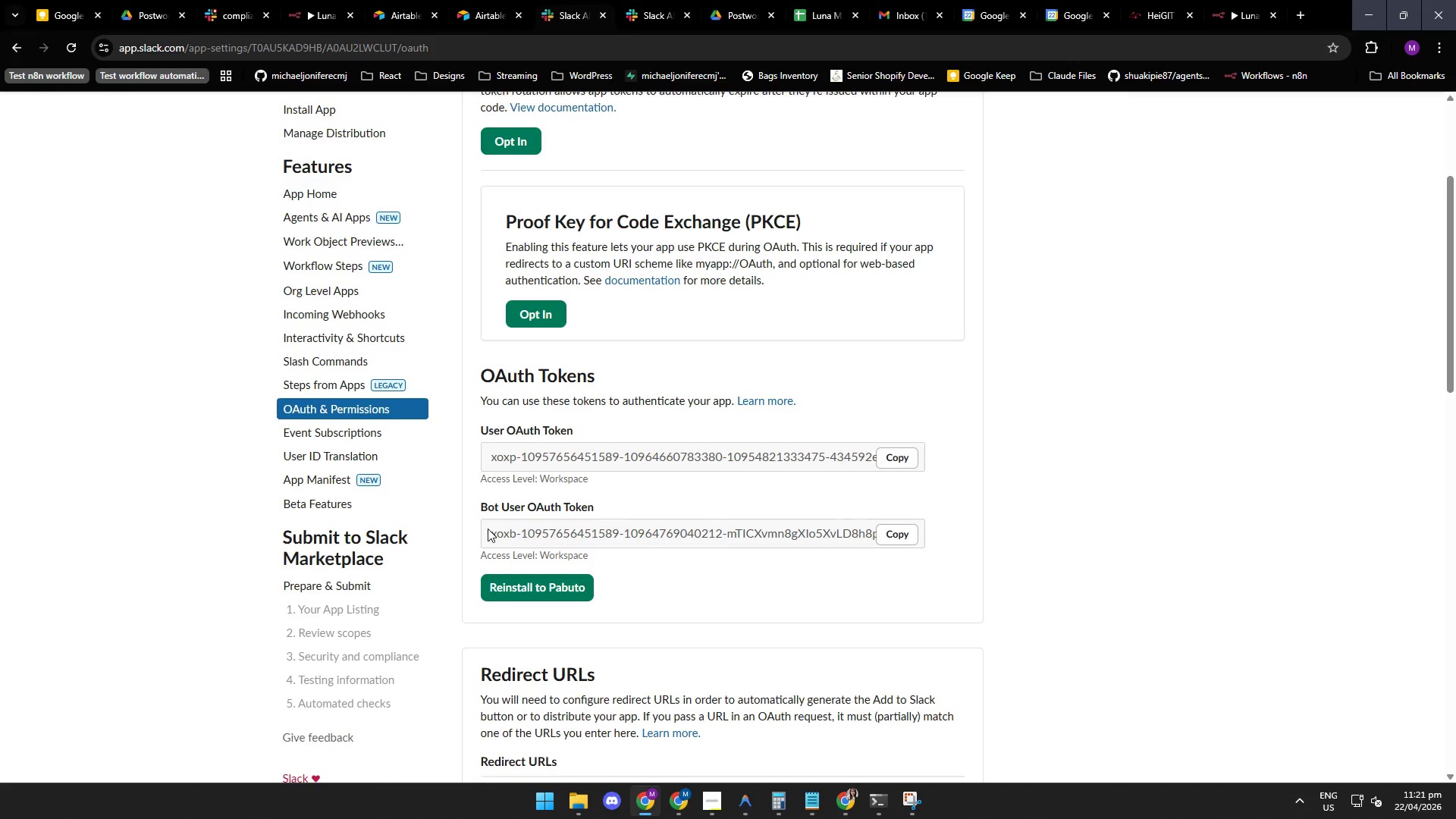 
left_click([557, 536])
 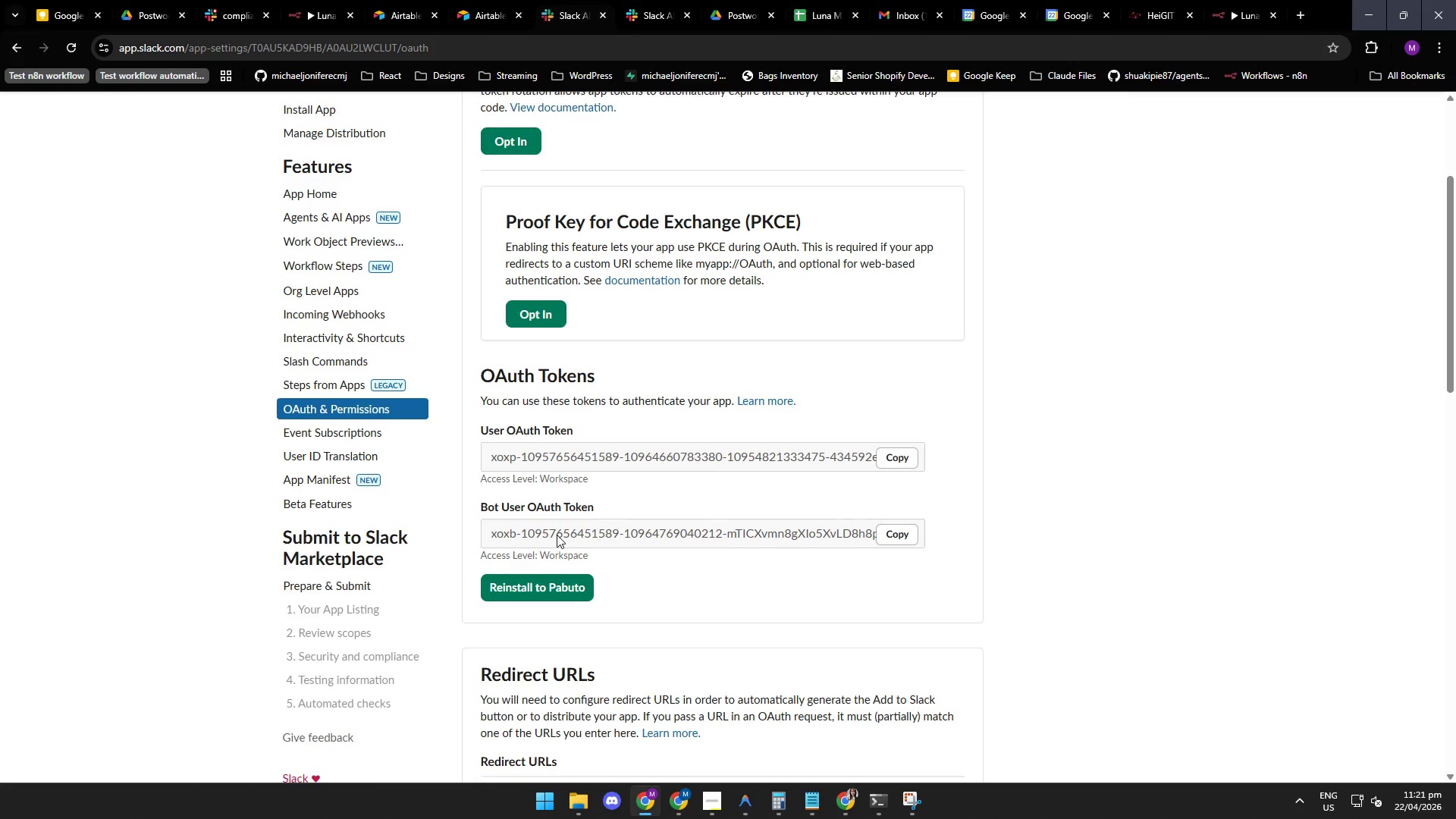 
wait(10.81)
 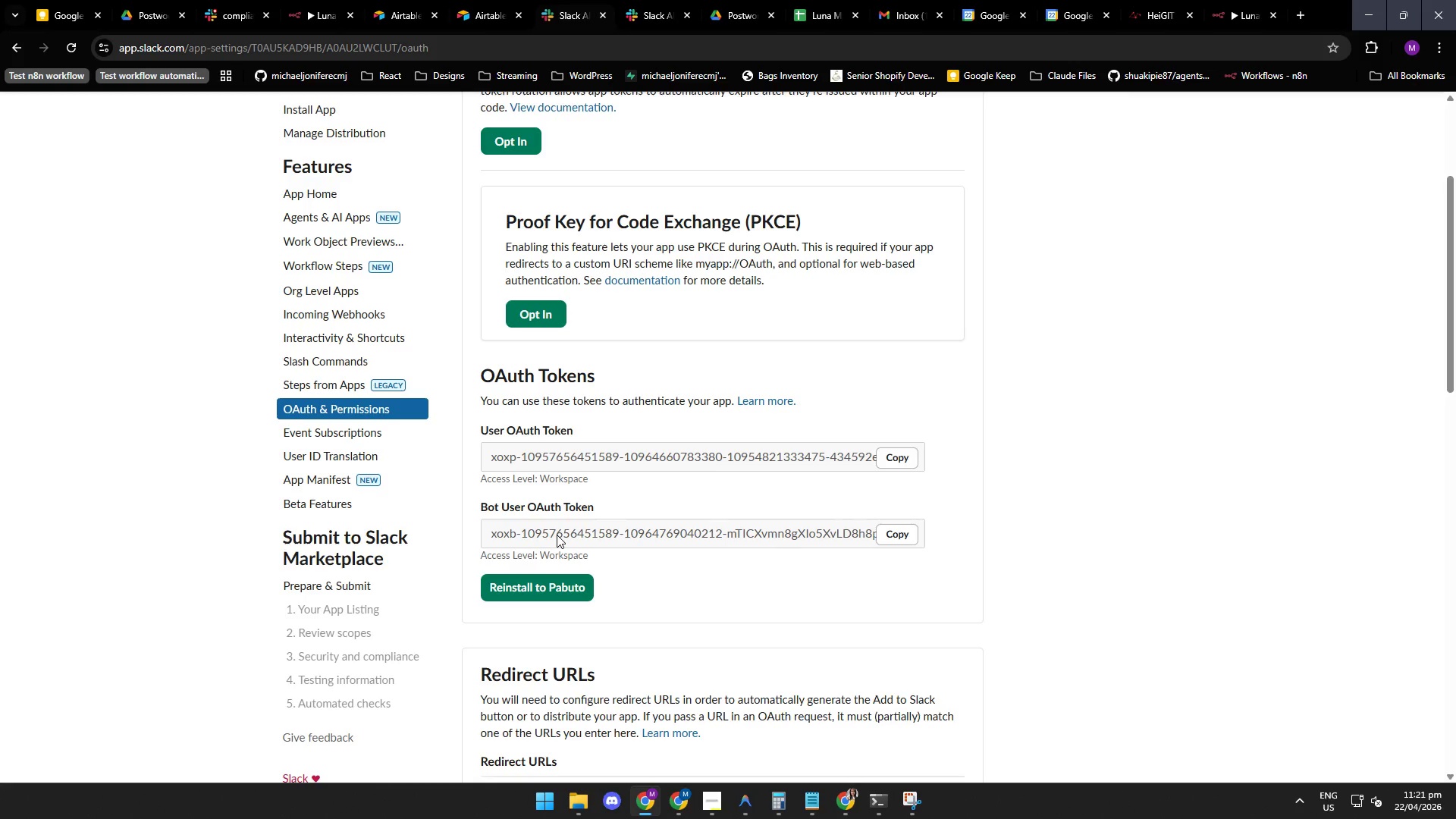 
left_click([645, 10])
 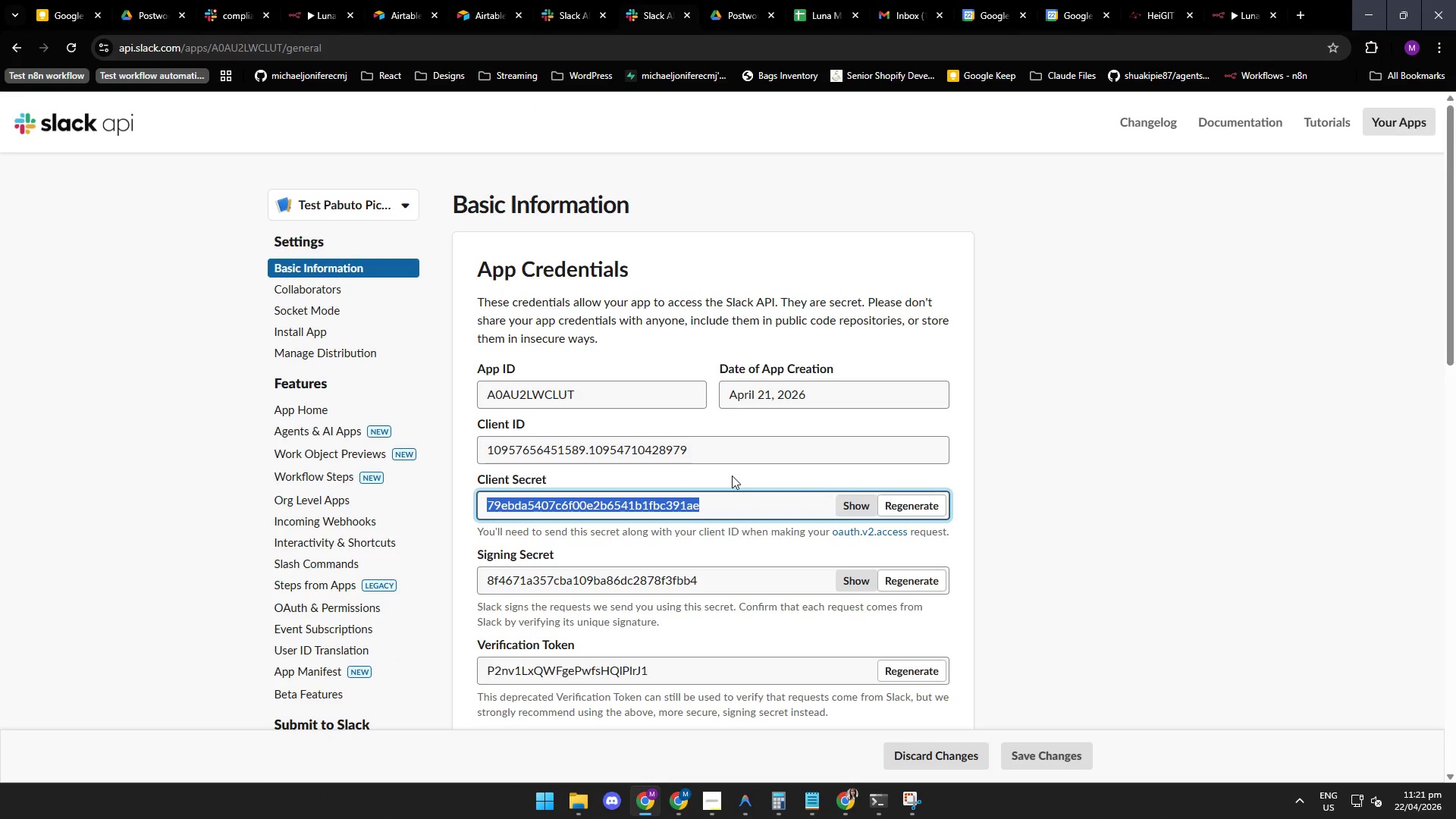 
left_click([730, 476])
 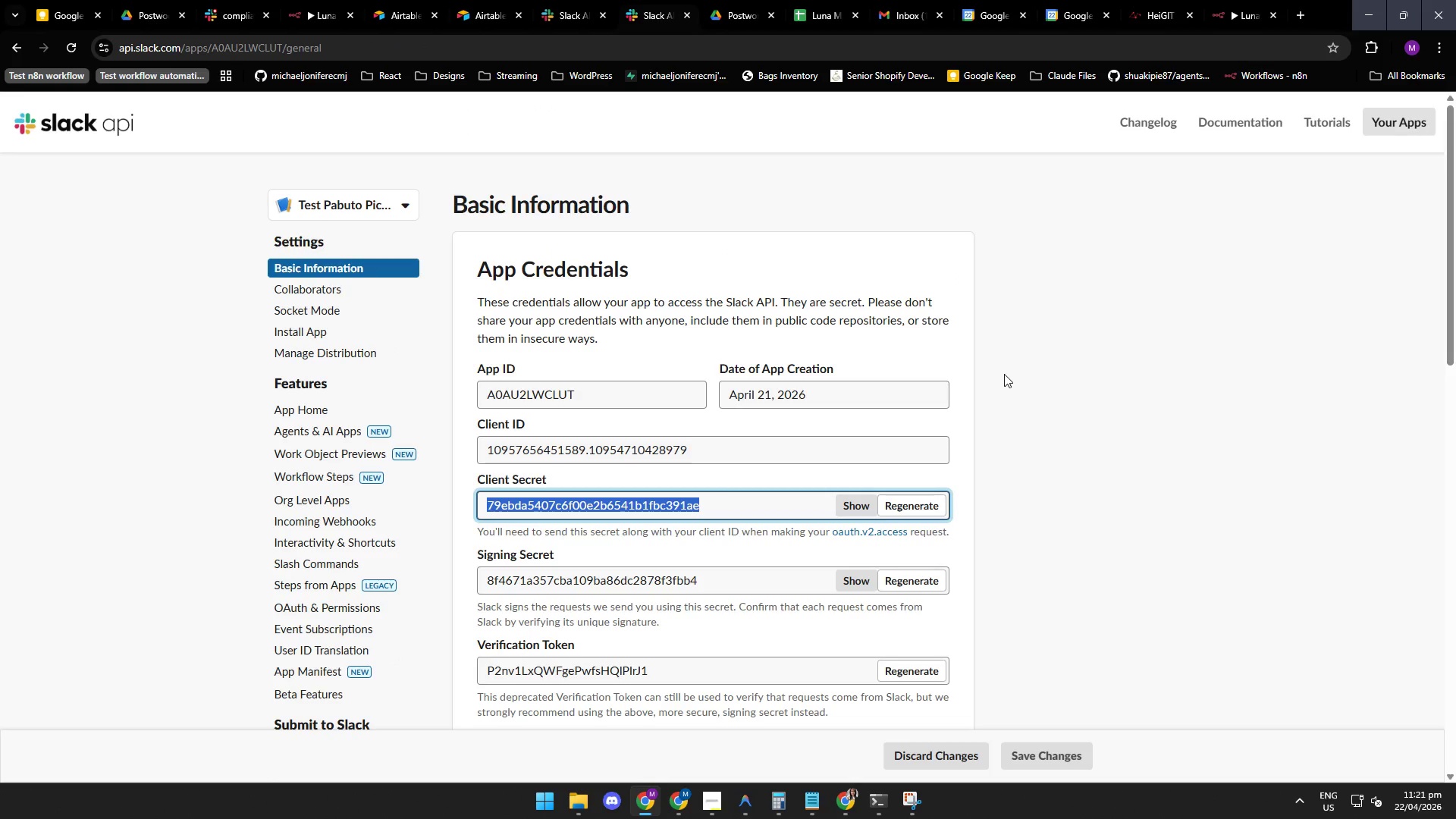 
wait(8.16)
 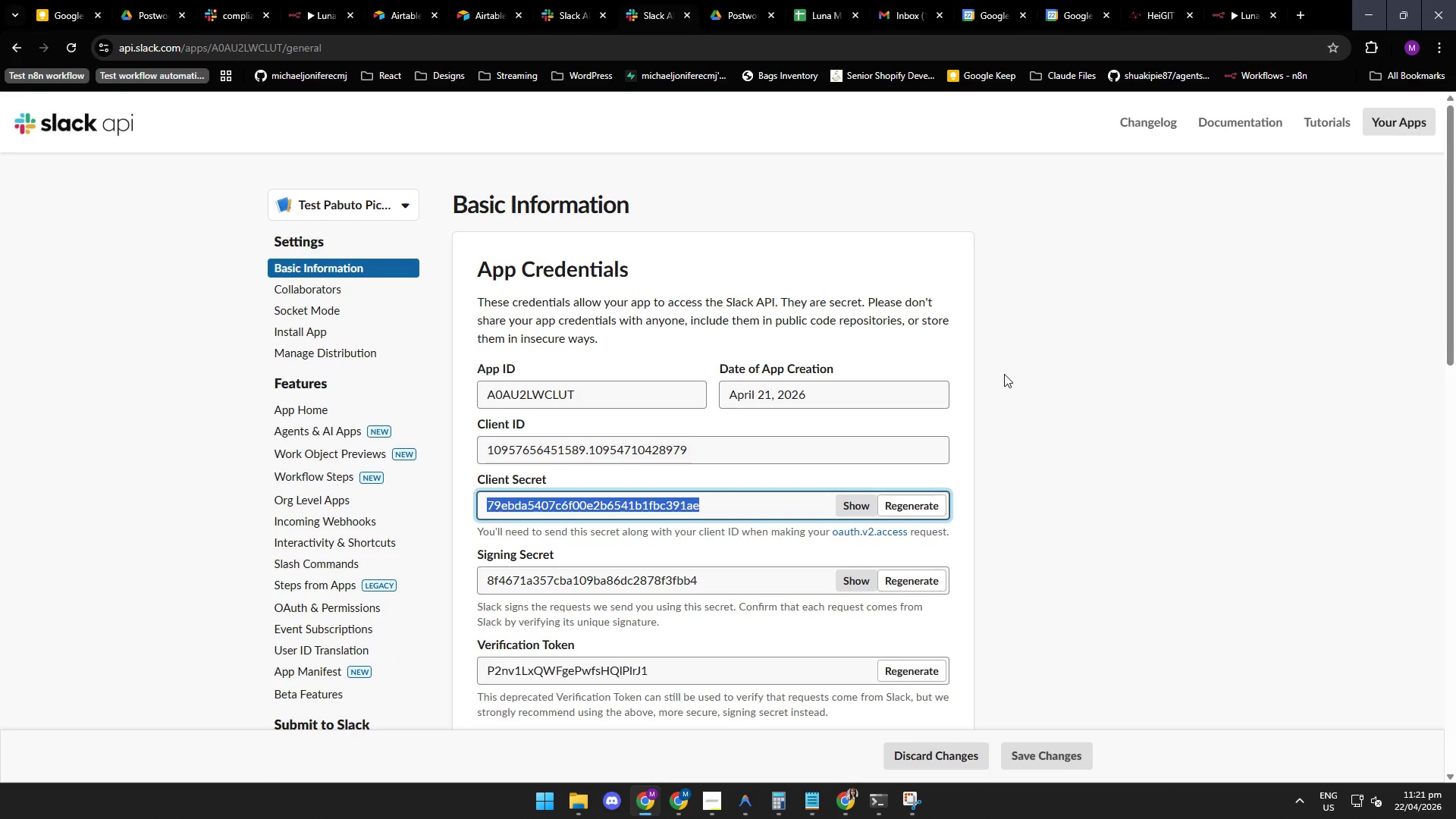 
left_click([736, 13])
 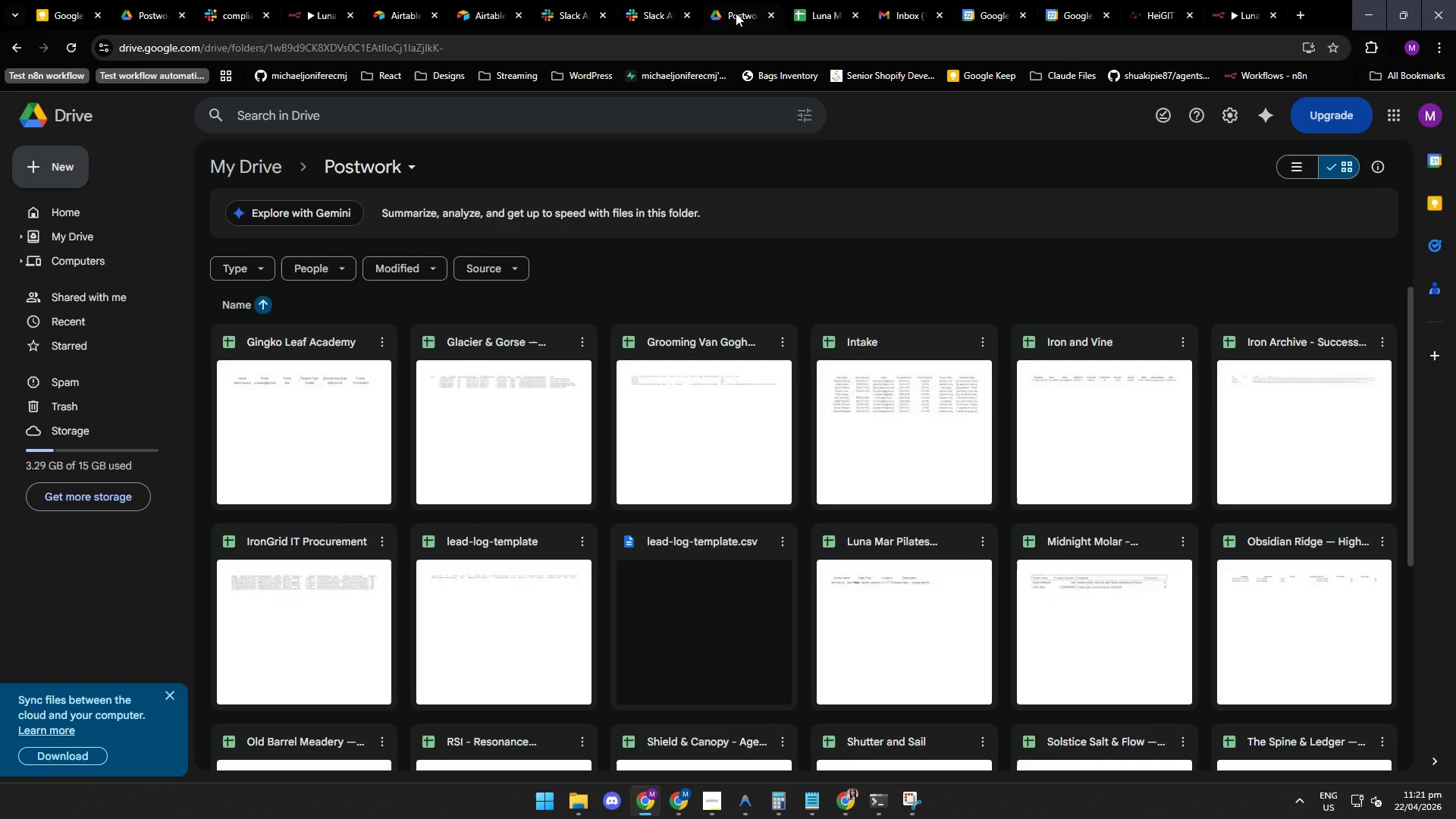 
mouse_move([889, 4])
 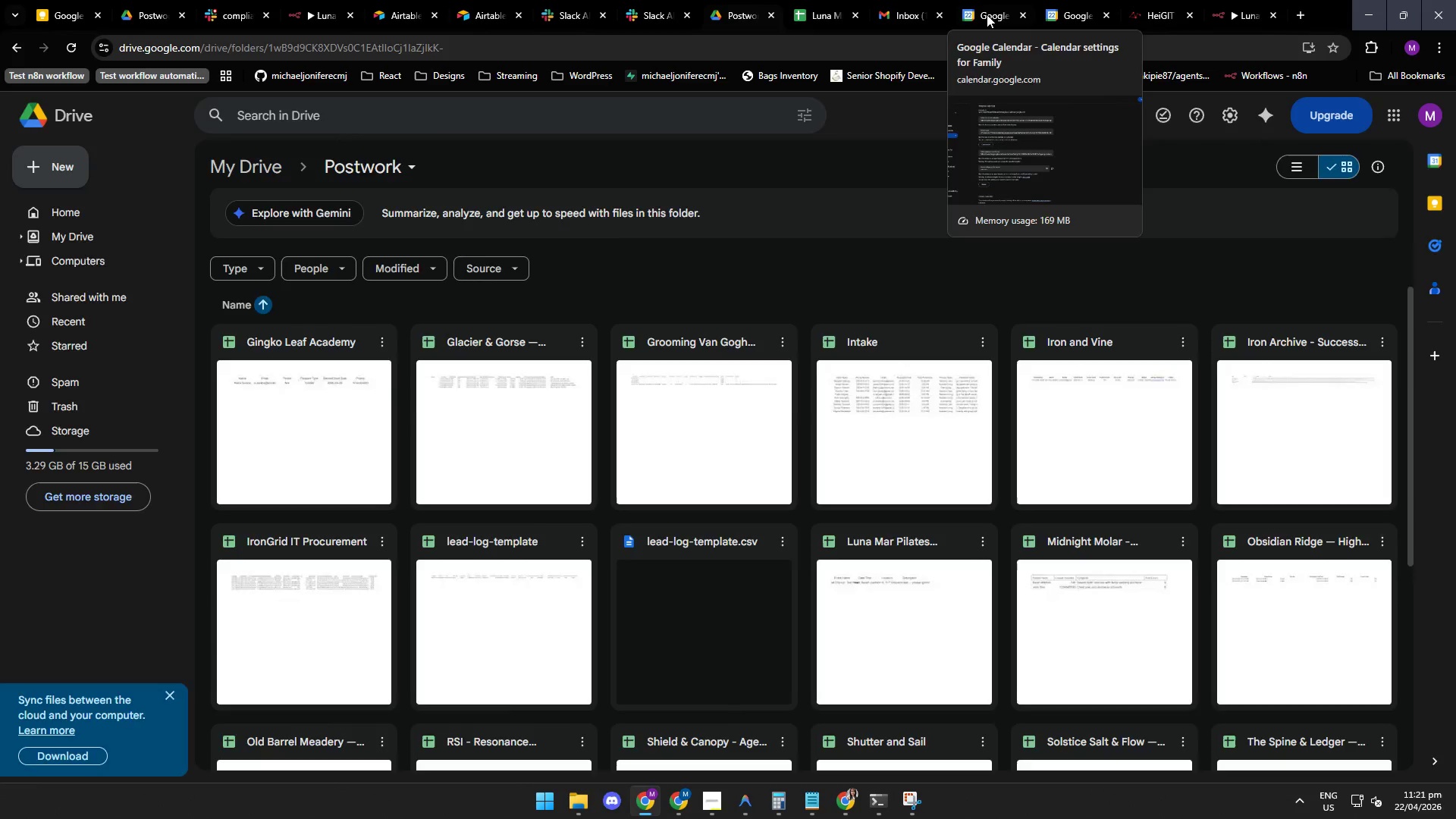 
left_click([987, 14])
 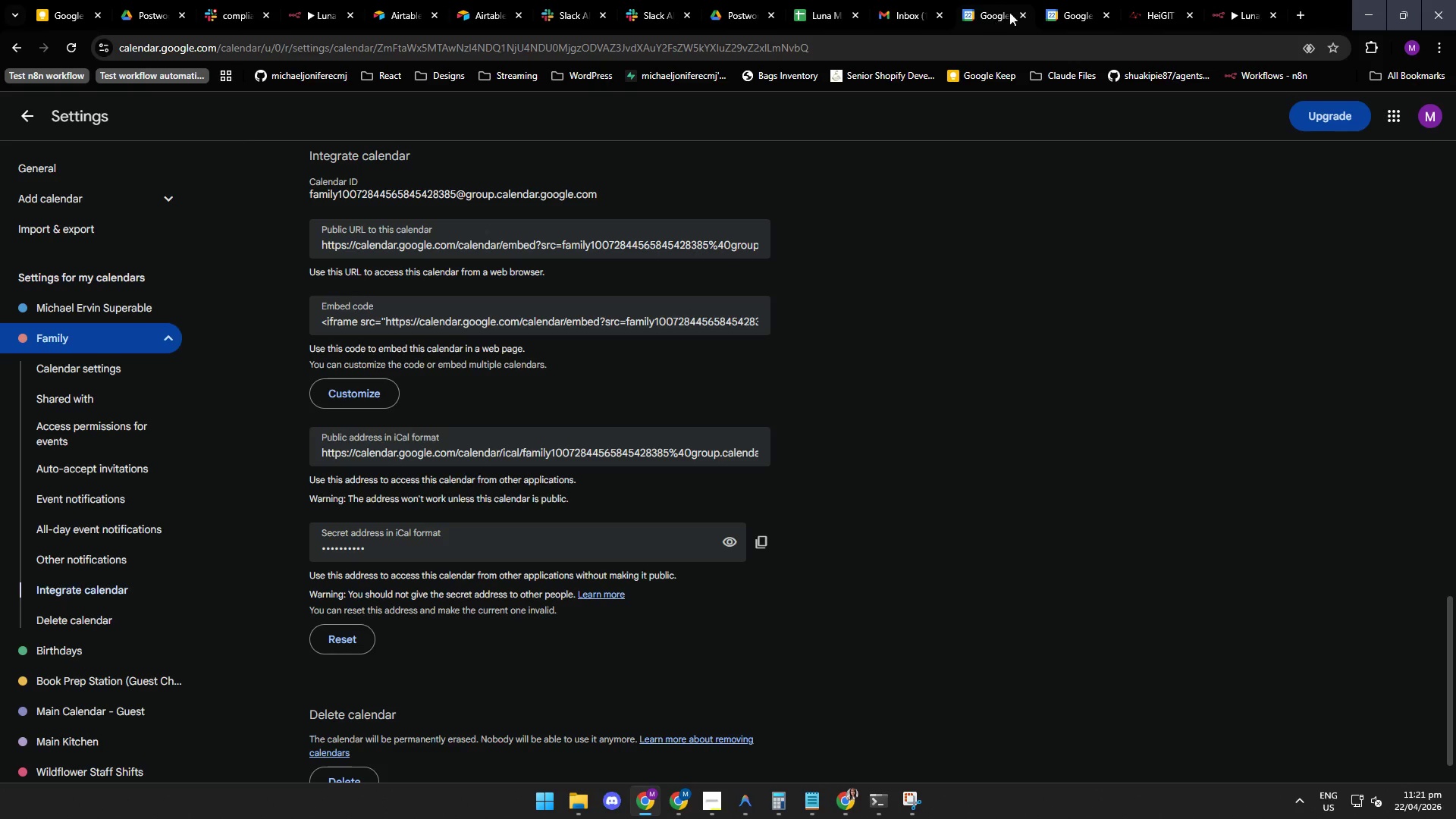 
left_click([1058, 10])
 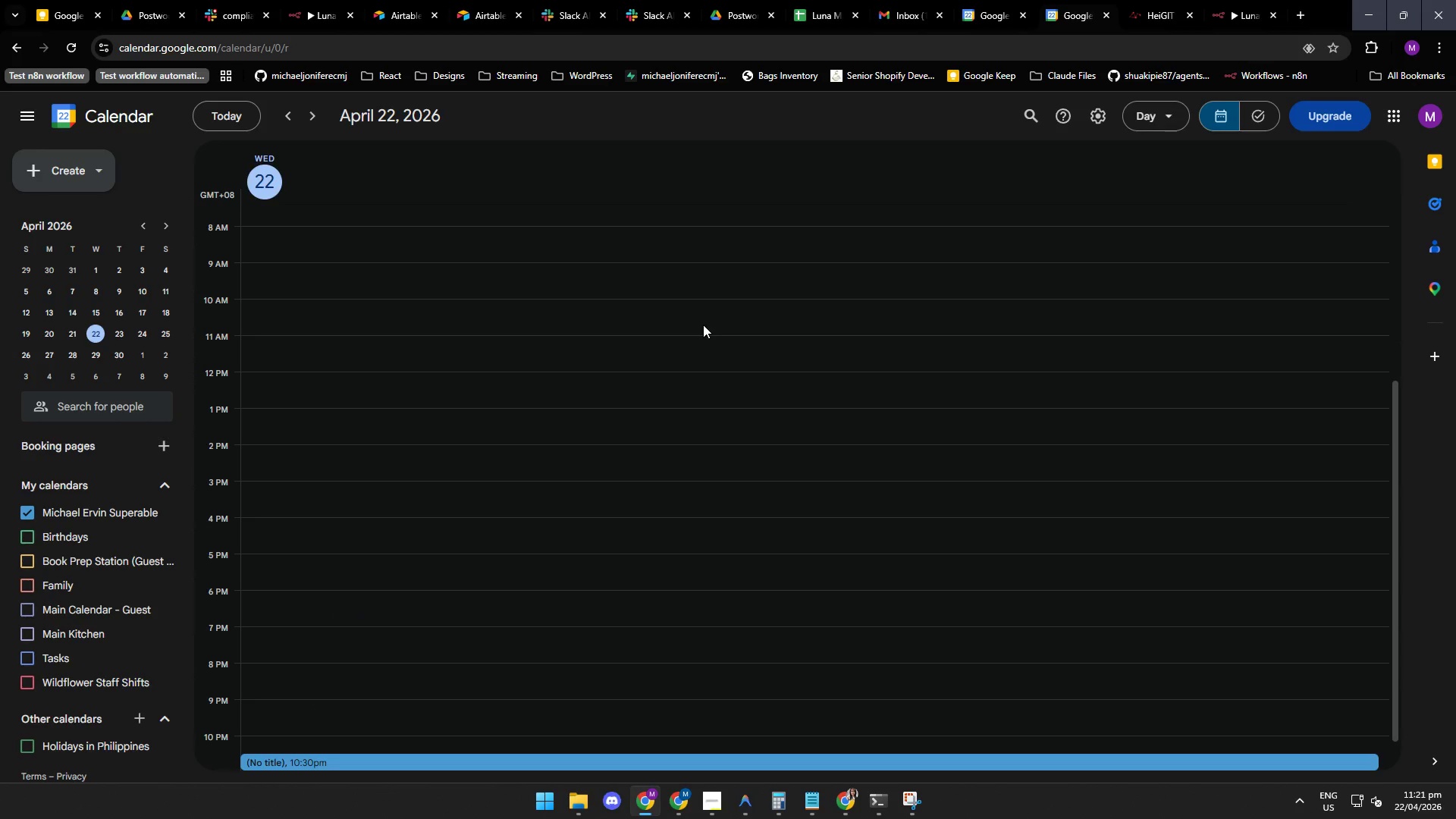 
wait(8.68)
 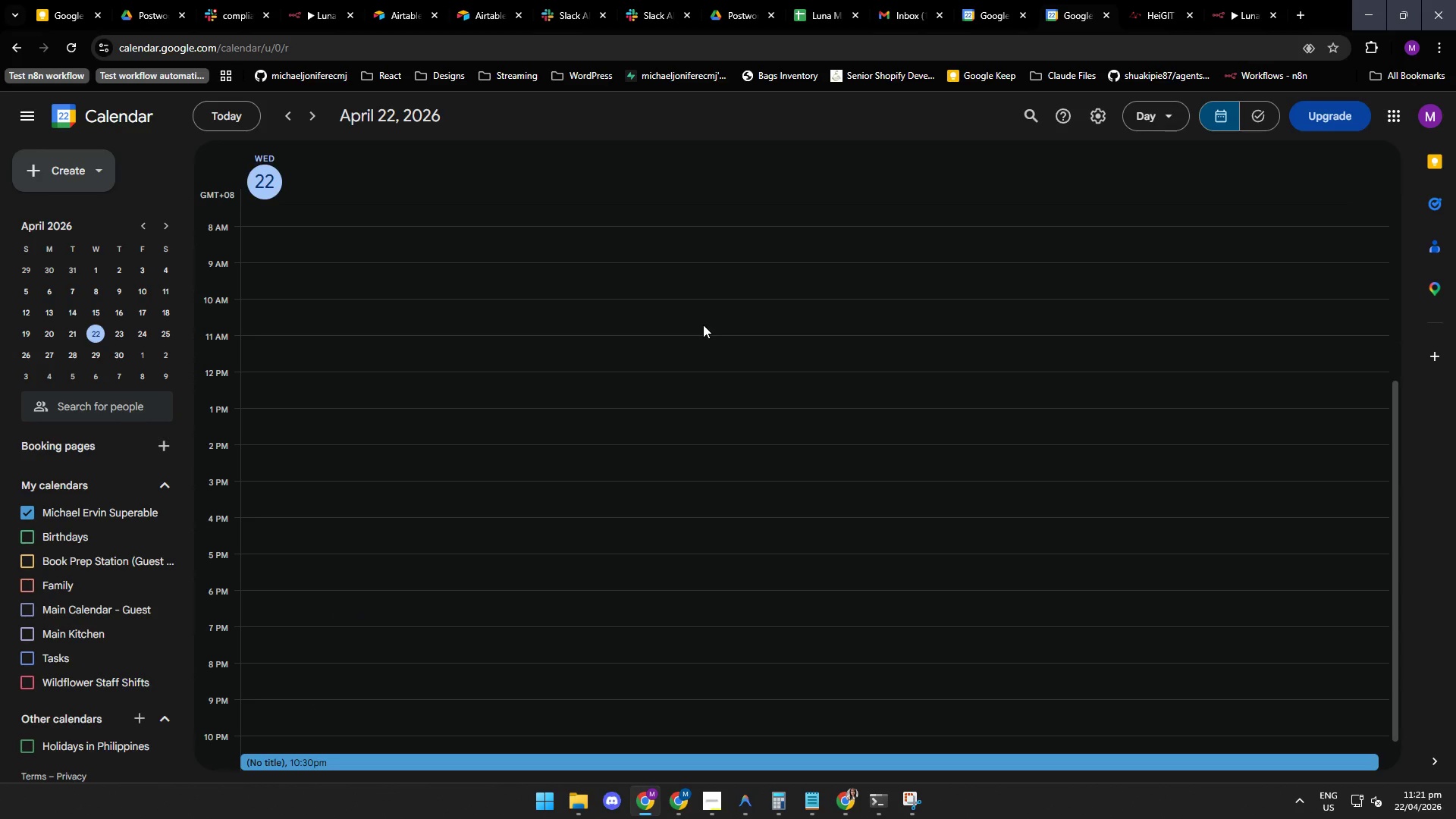 
mouse_move([739, 802])
 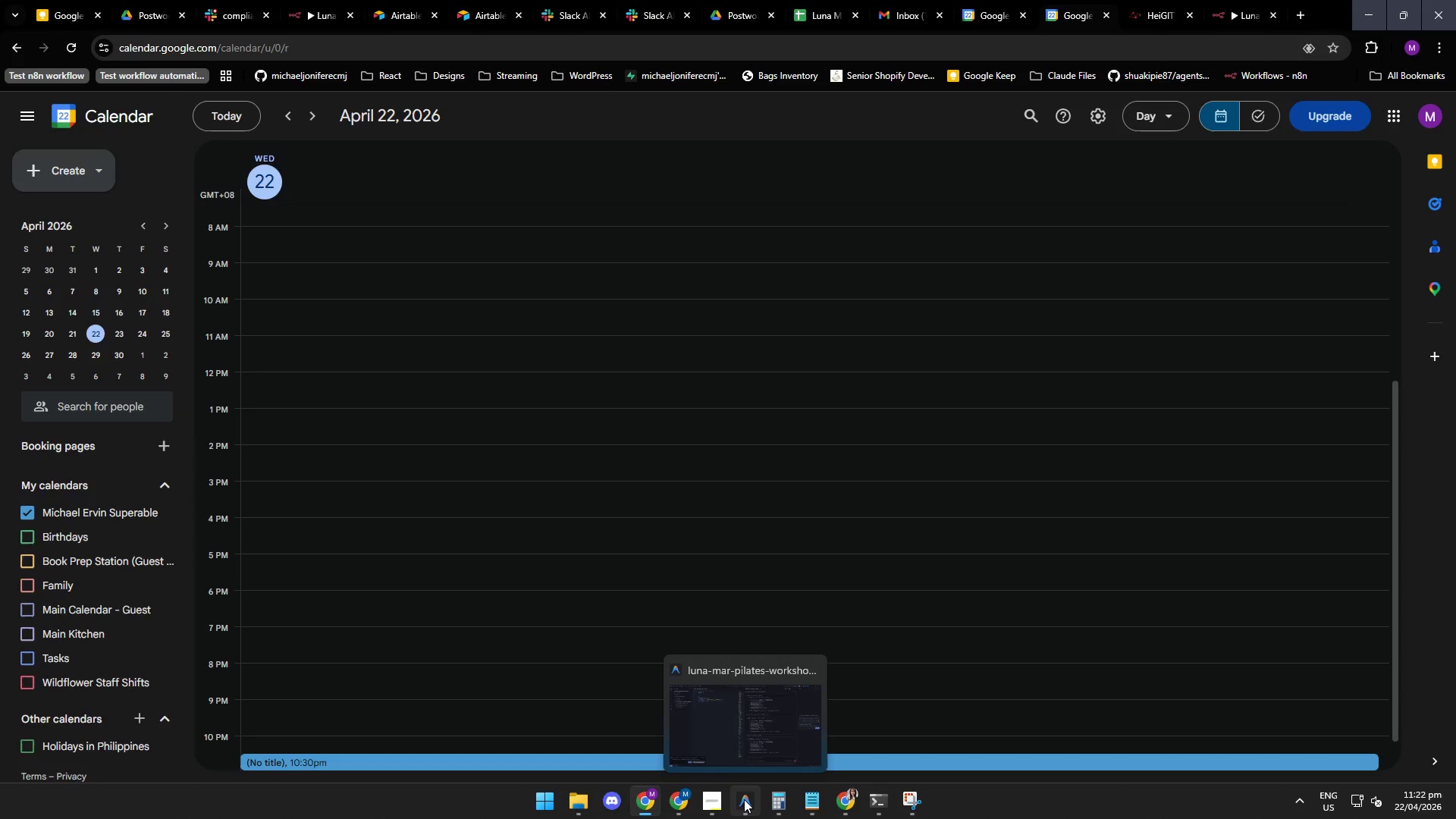 
left_click([740, 799])
 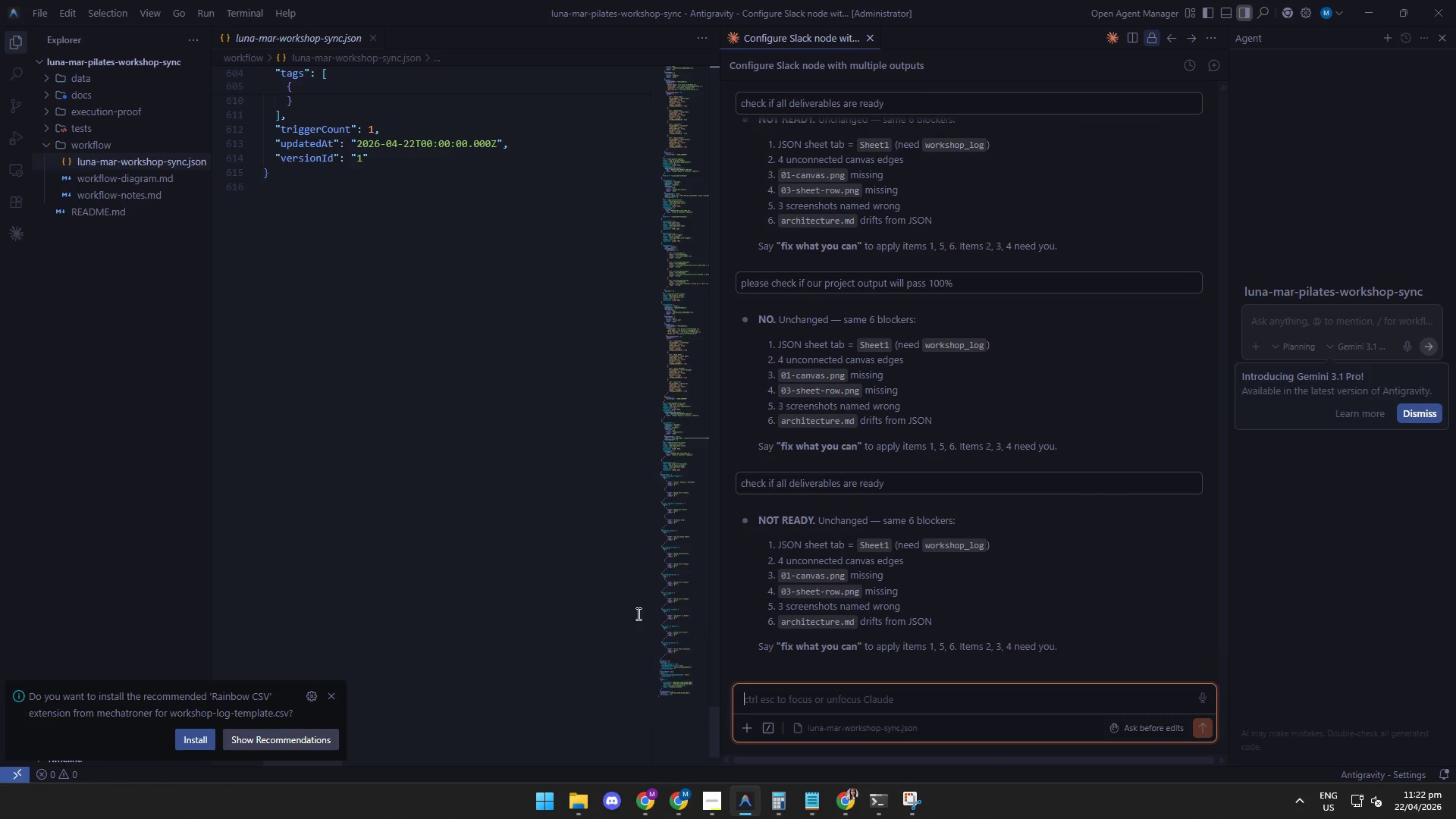 
wait(19.91)
 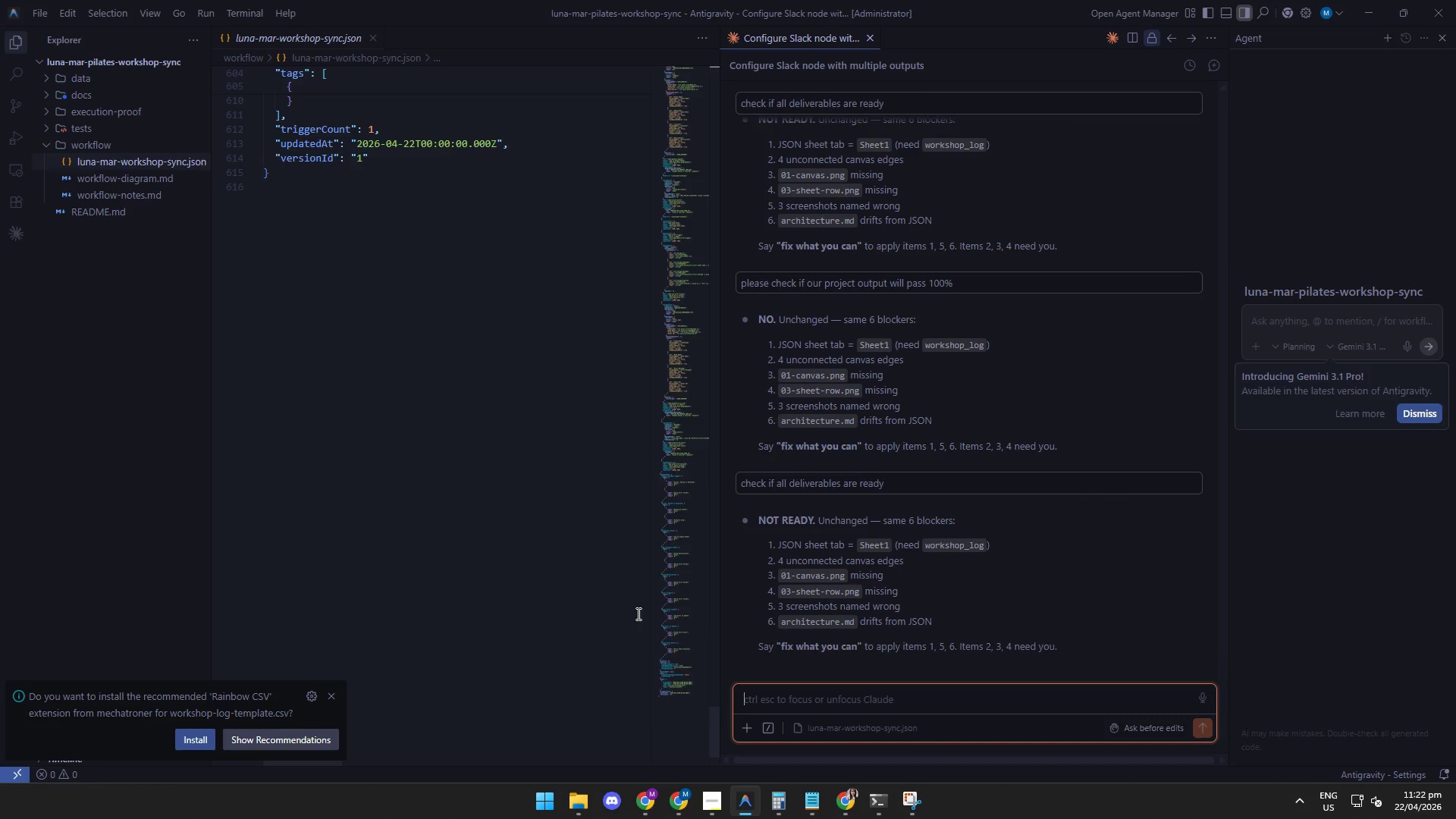 
mouse_move([818, 800])
 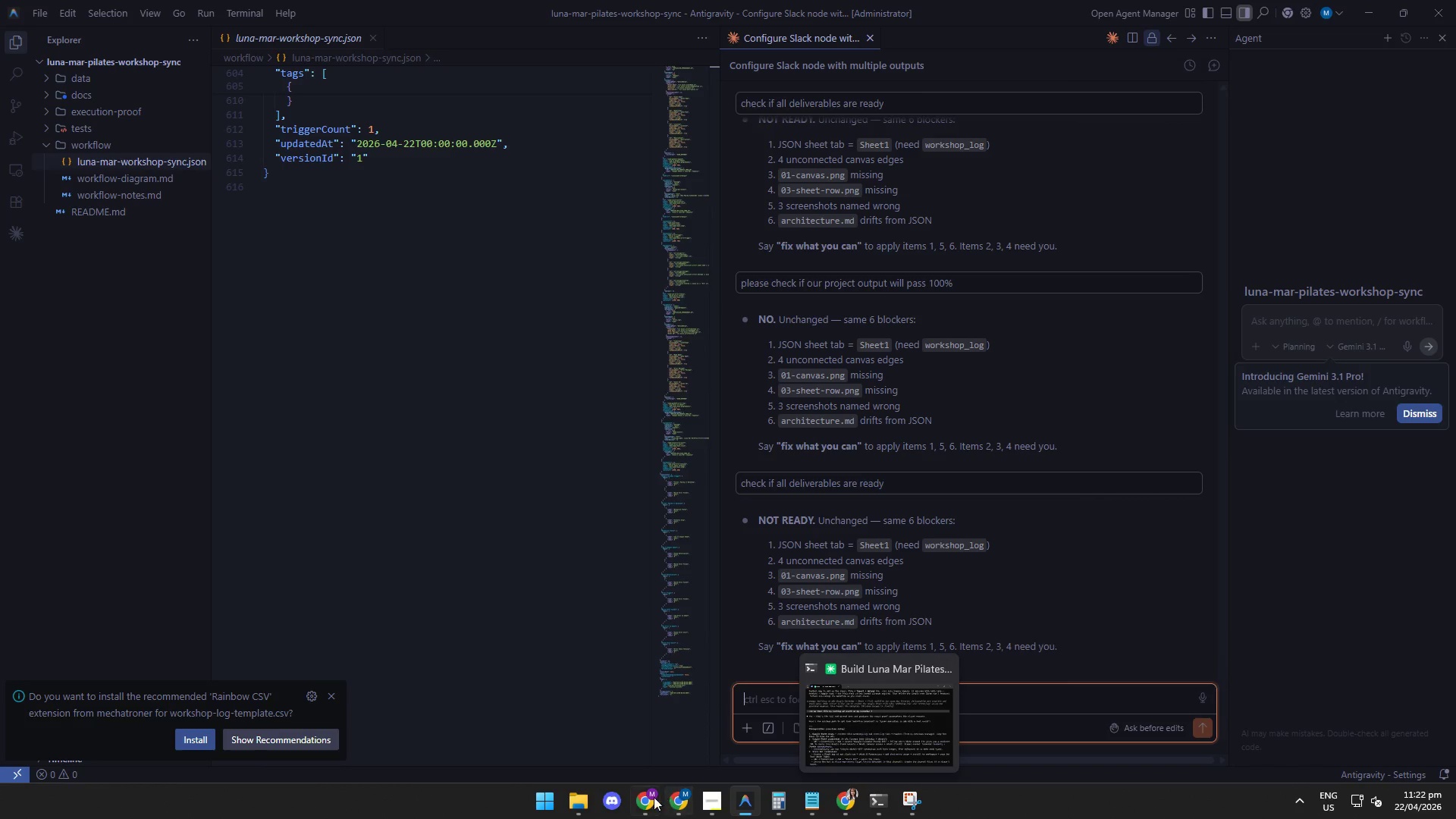 
left_click([645, 802])
 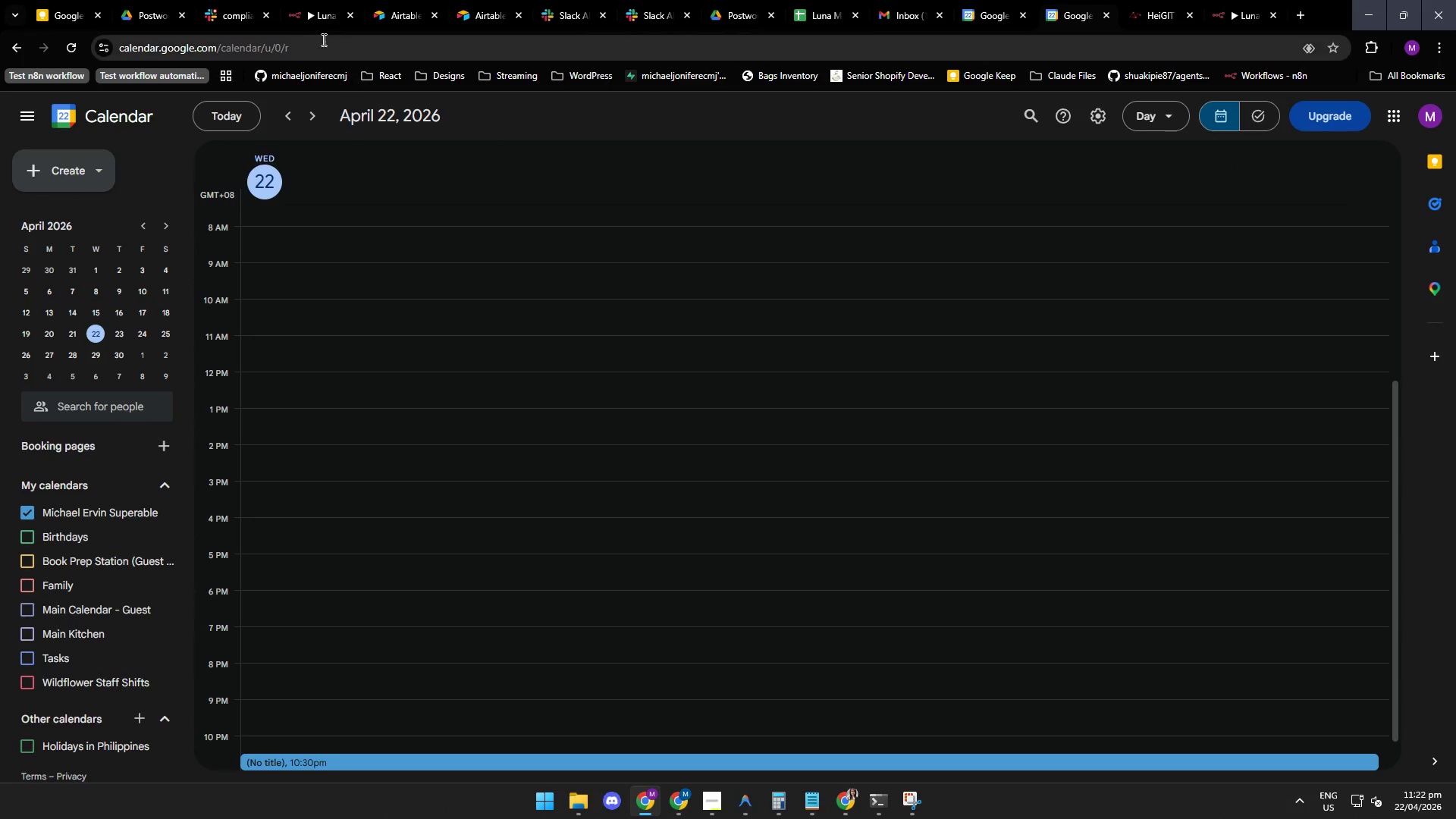 
left_click([316, 13])
 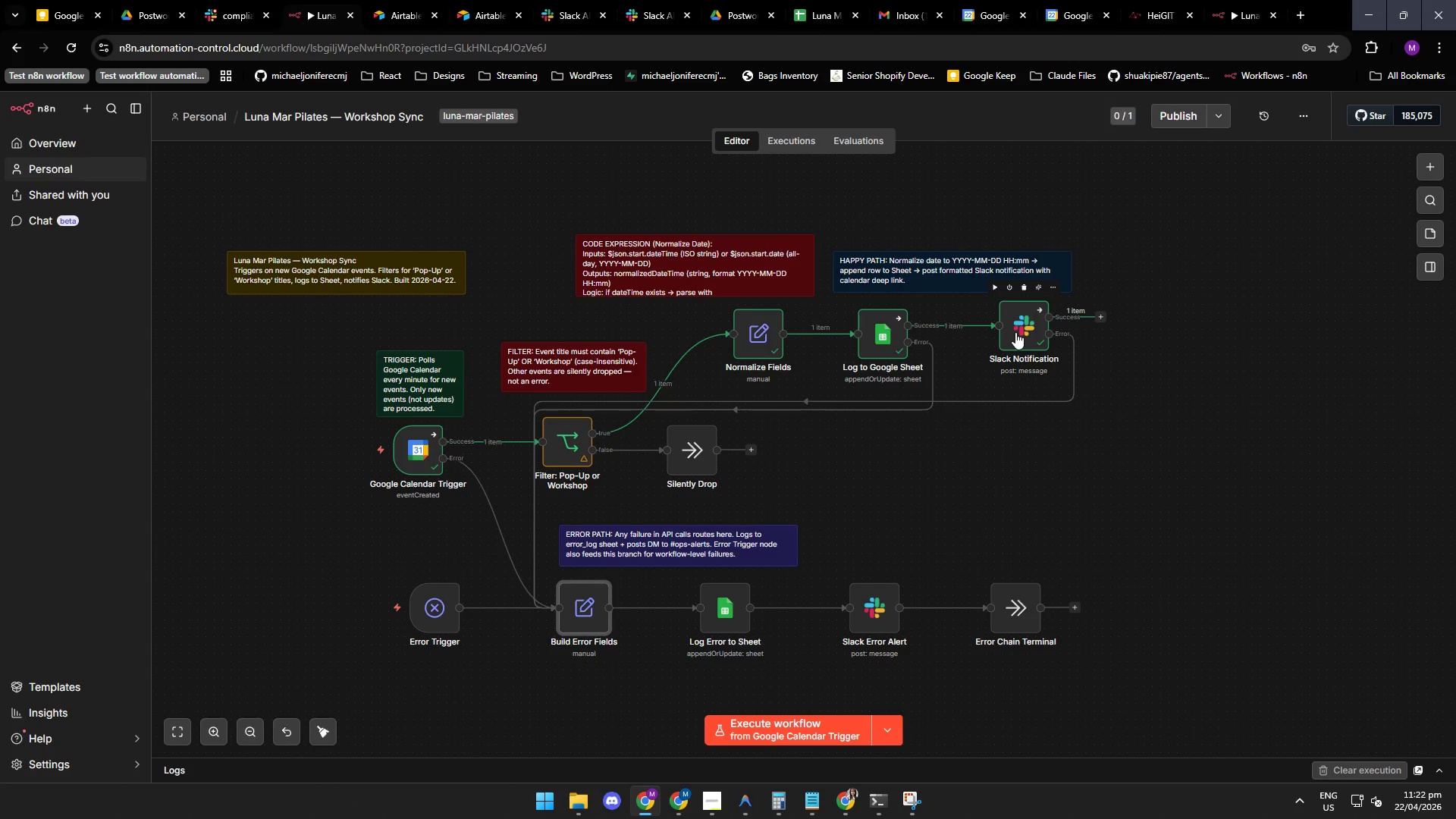 
double_click([1018, 328])
 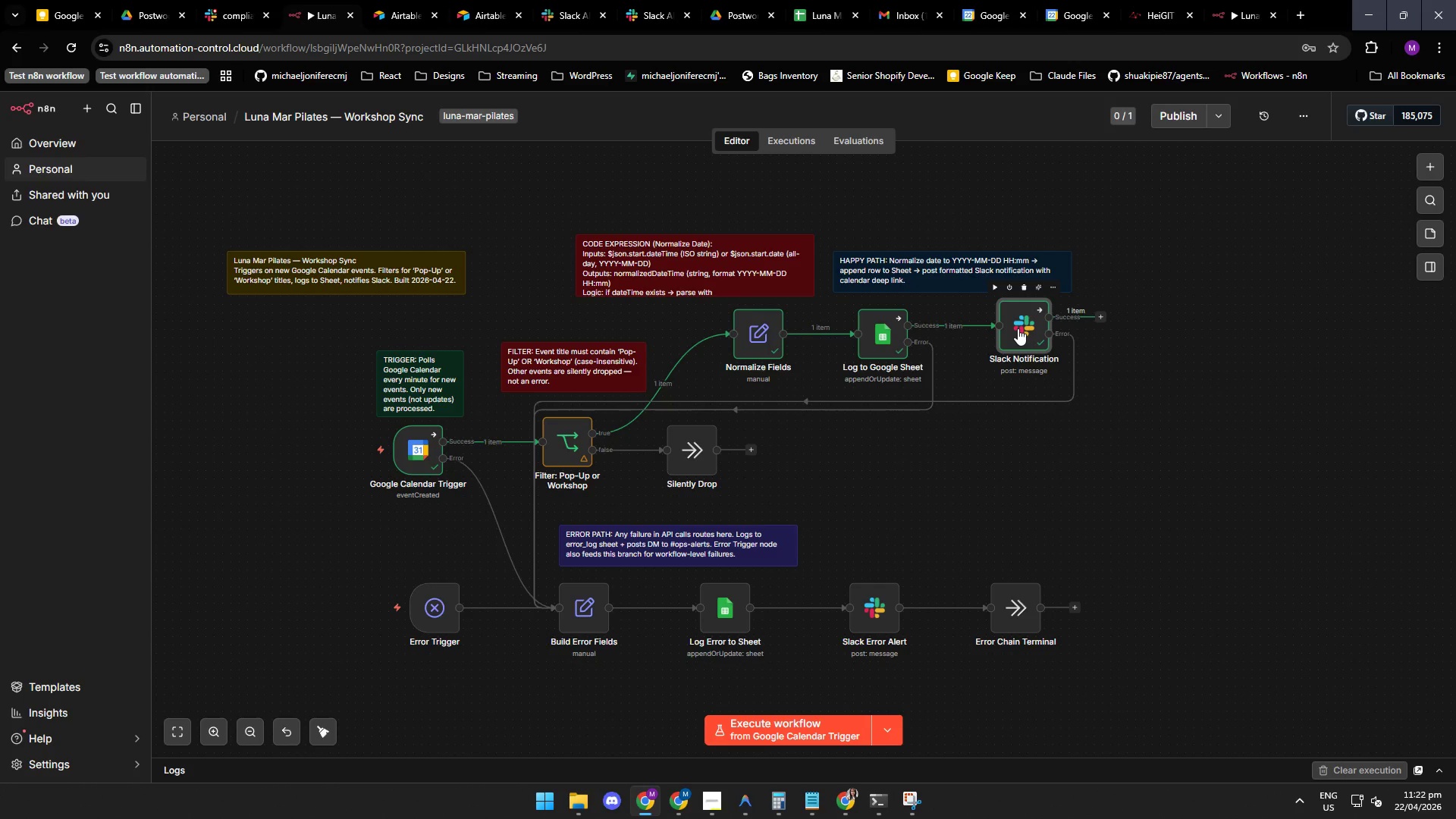 
triple_click([1018, 328])
 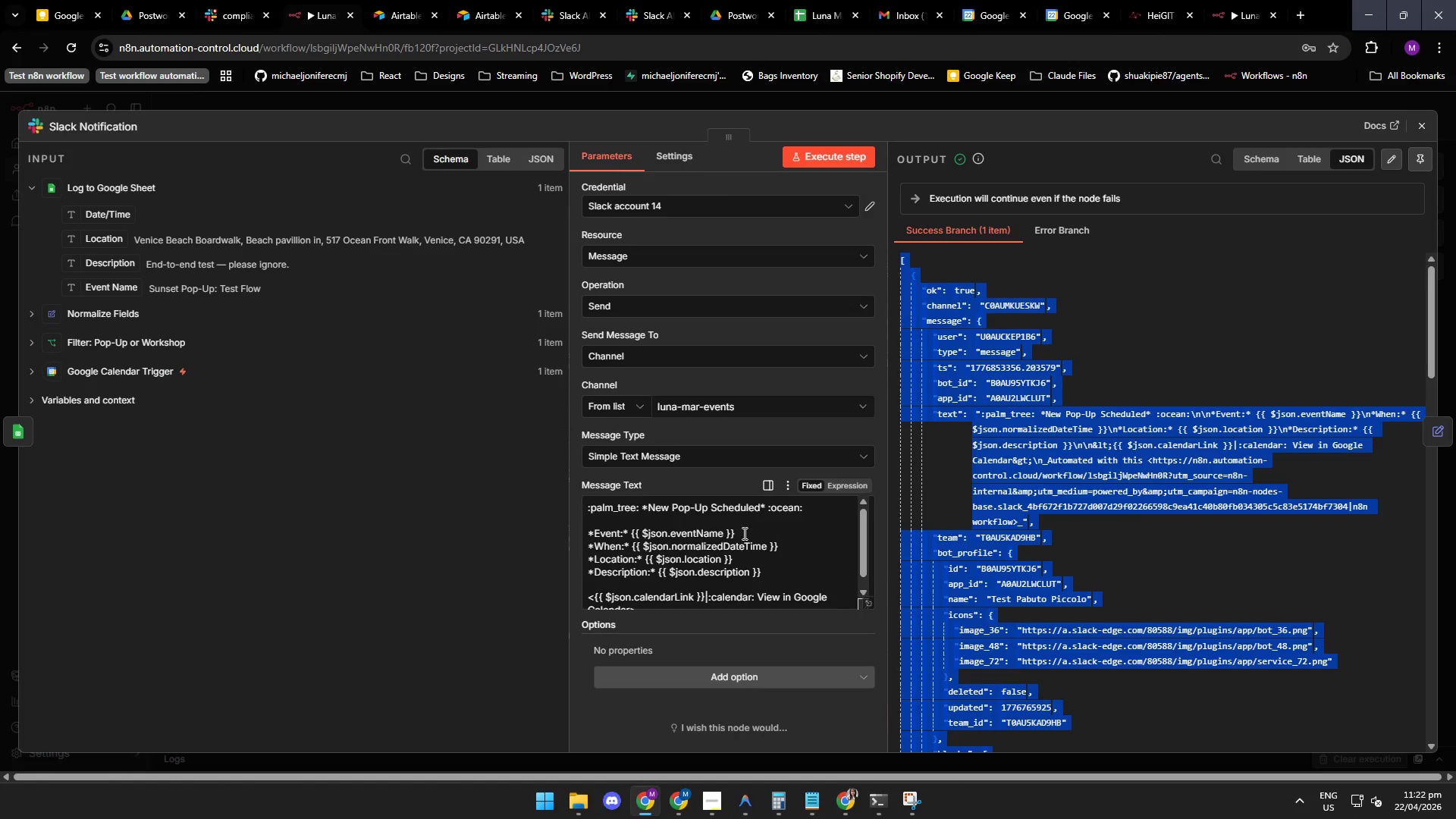 
triple_click([1018, 328])
 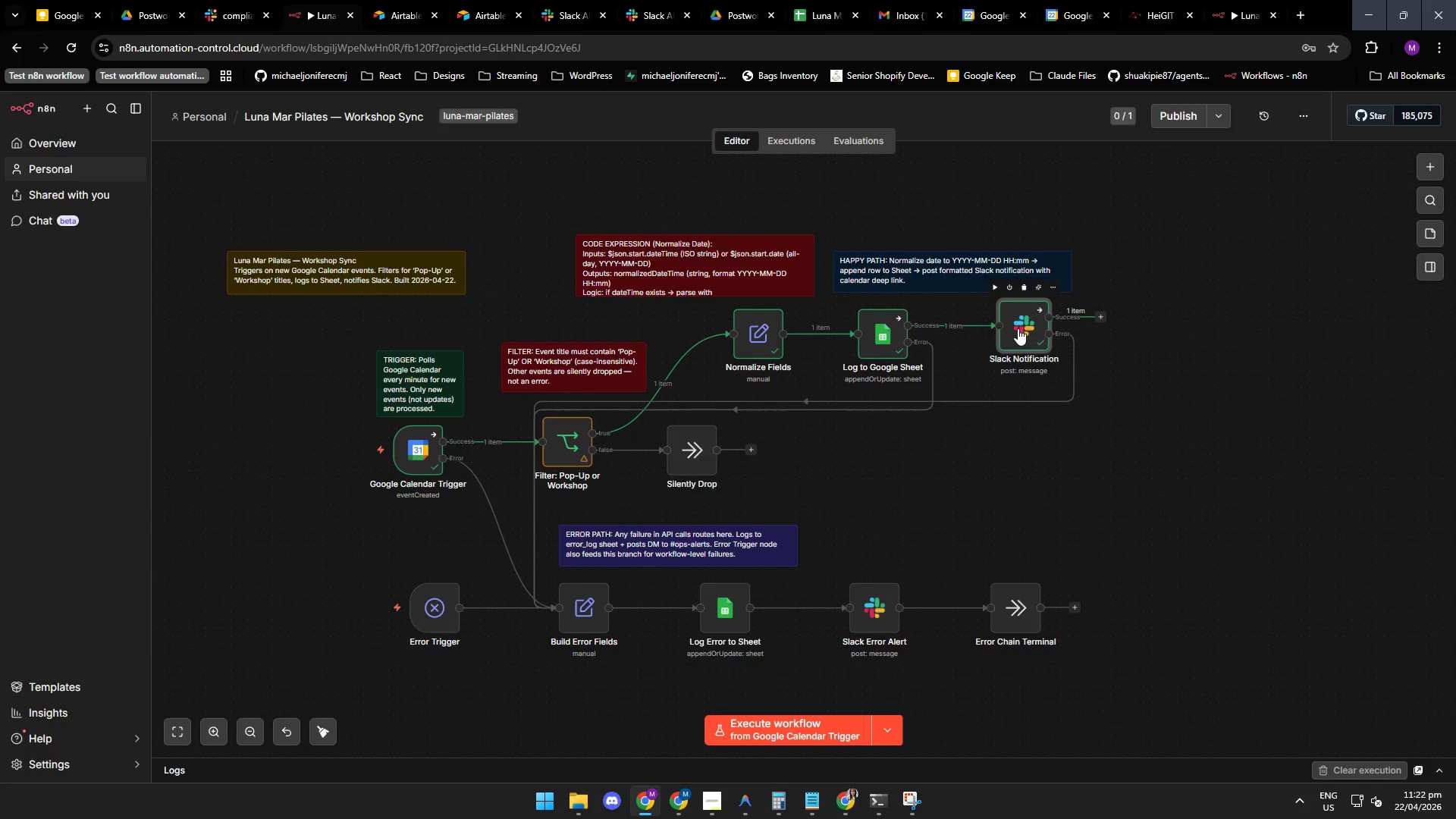 
wait(25.98)
 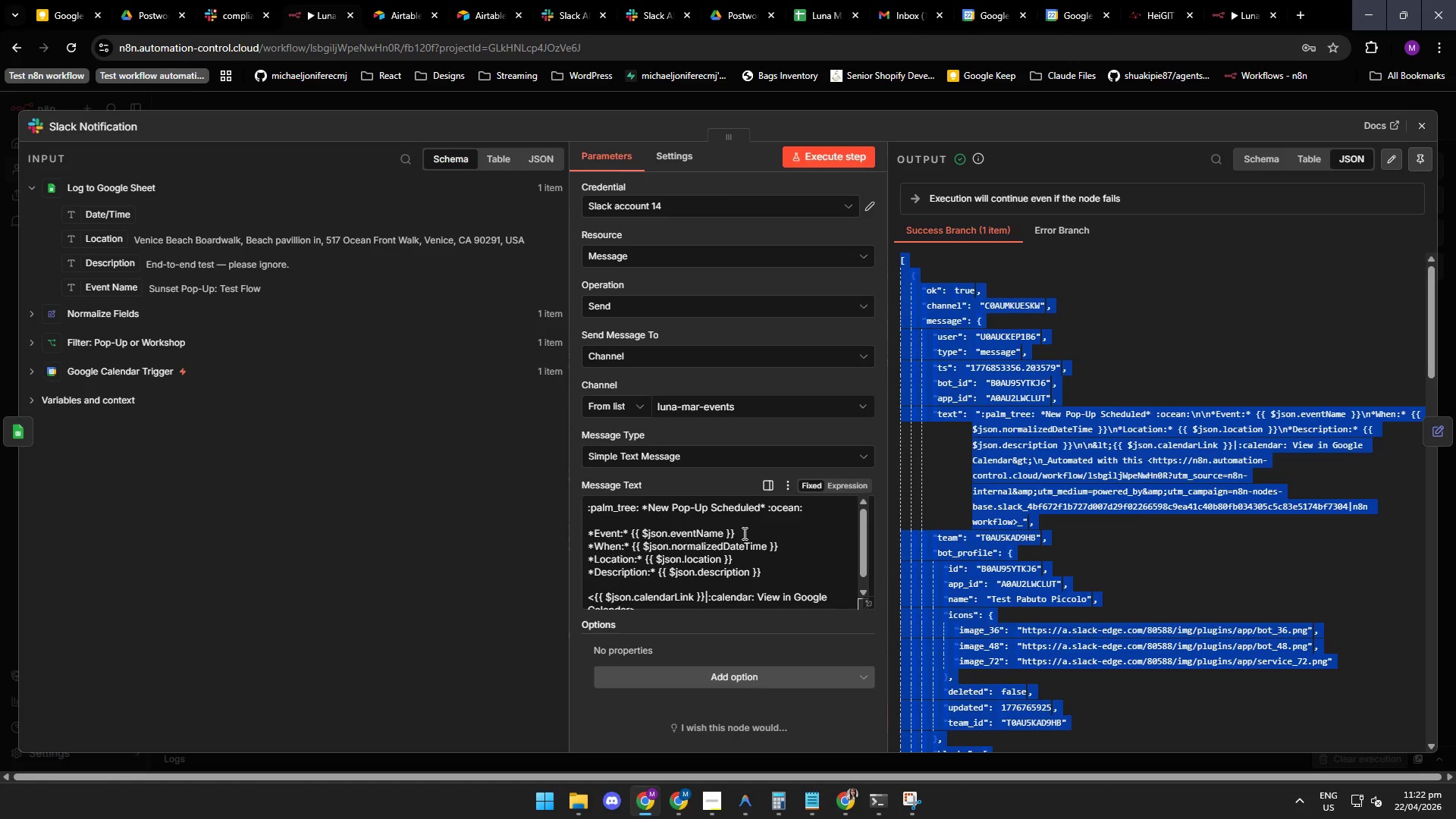 
left_click_drag(start_coordinate=[1429, 331], to_coordinate=[1411, 357])
 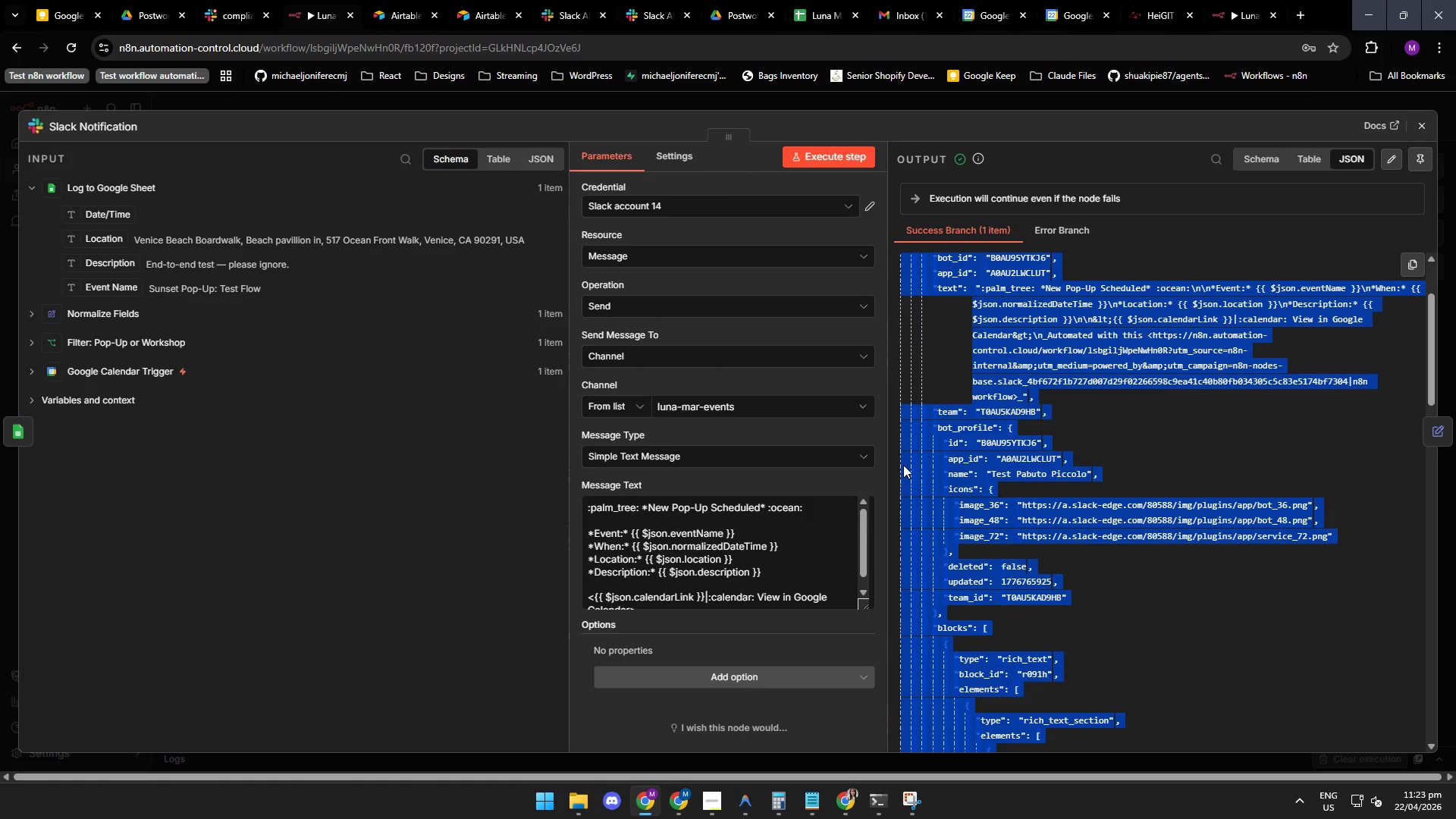 
wait(8.81)
 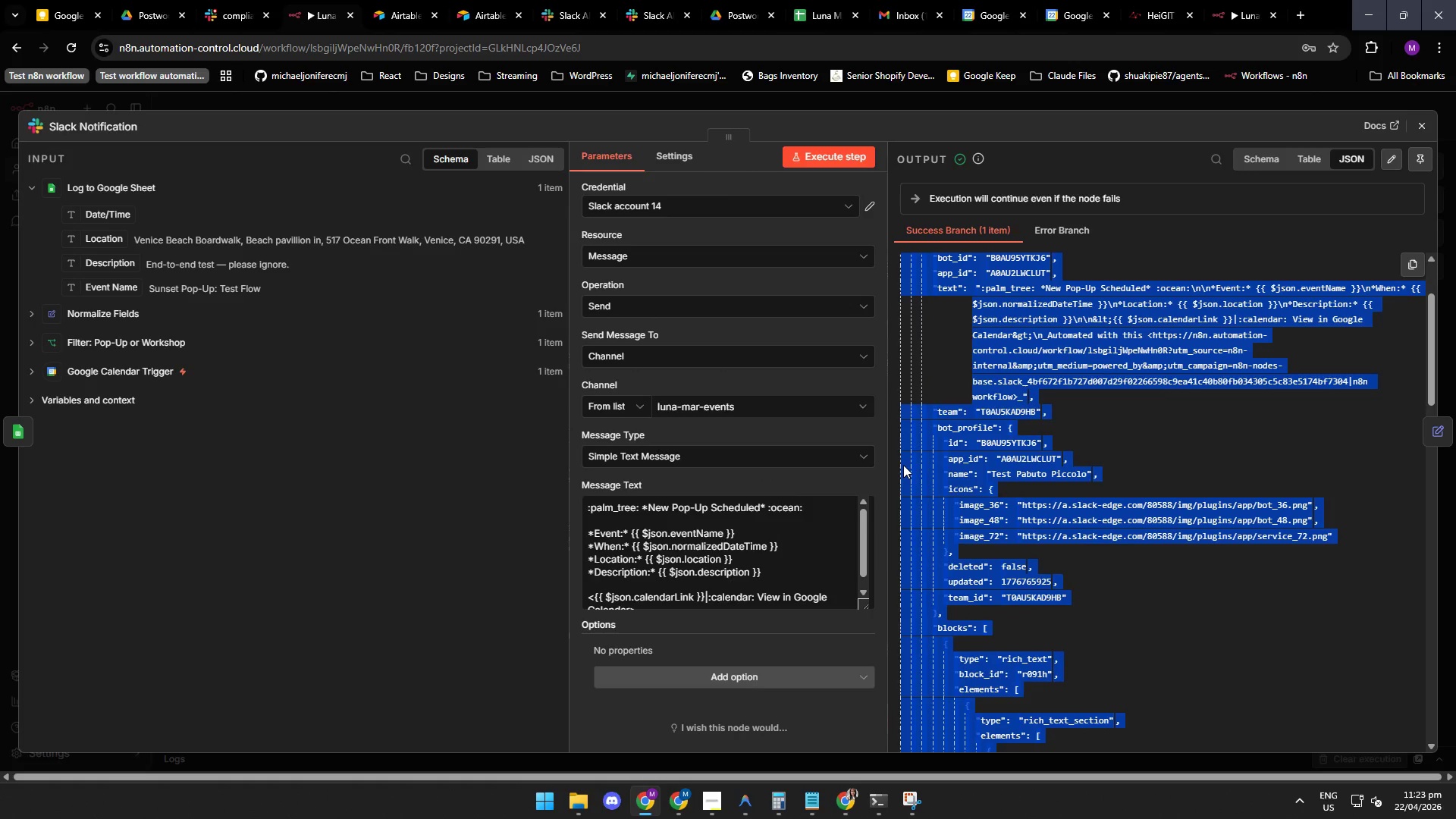 
left_click([752, 811])
 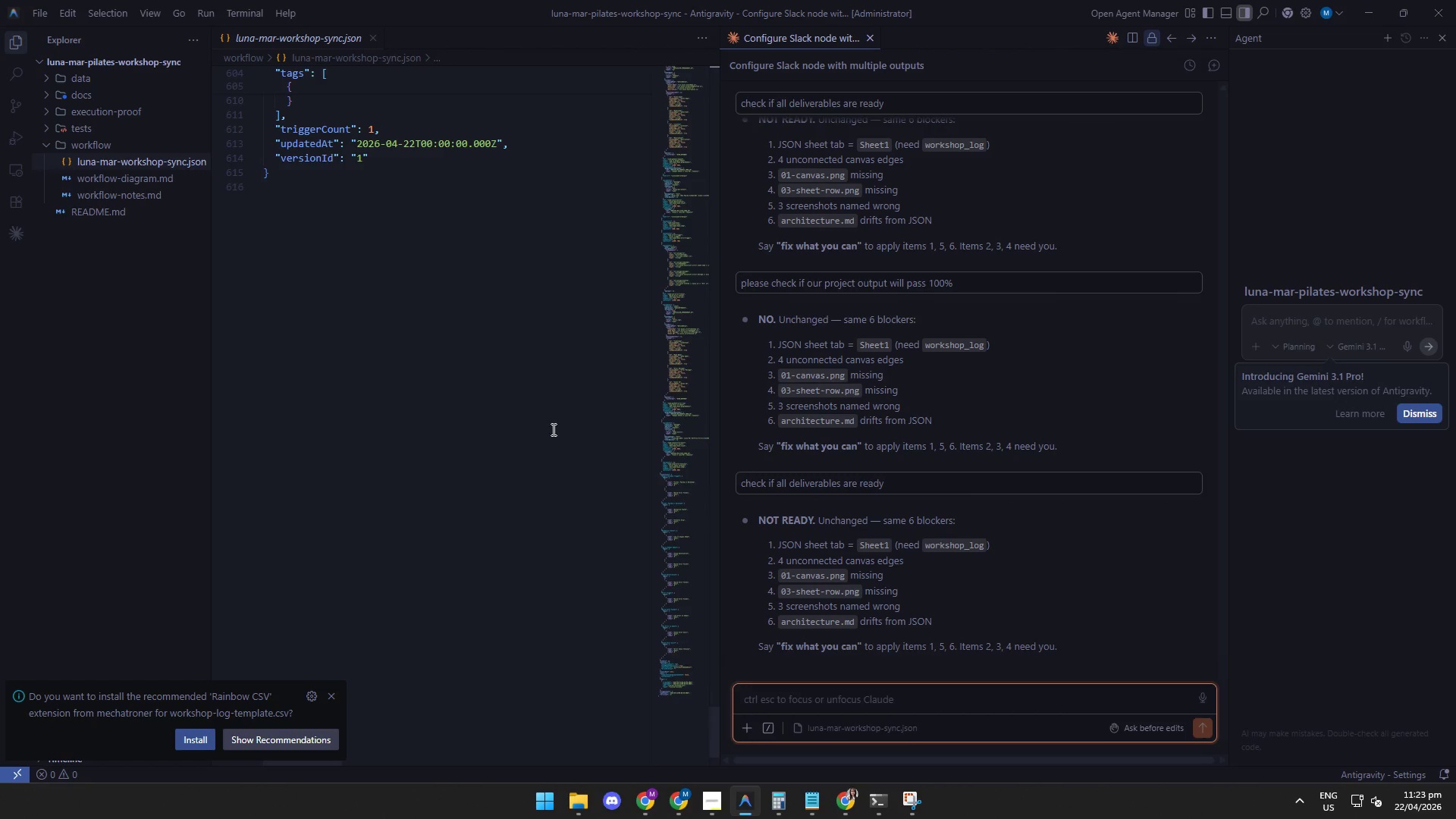 
scroll: coordinate [557, 426], scroll_direction: down, amount: 13.0
 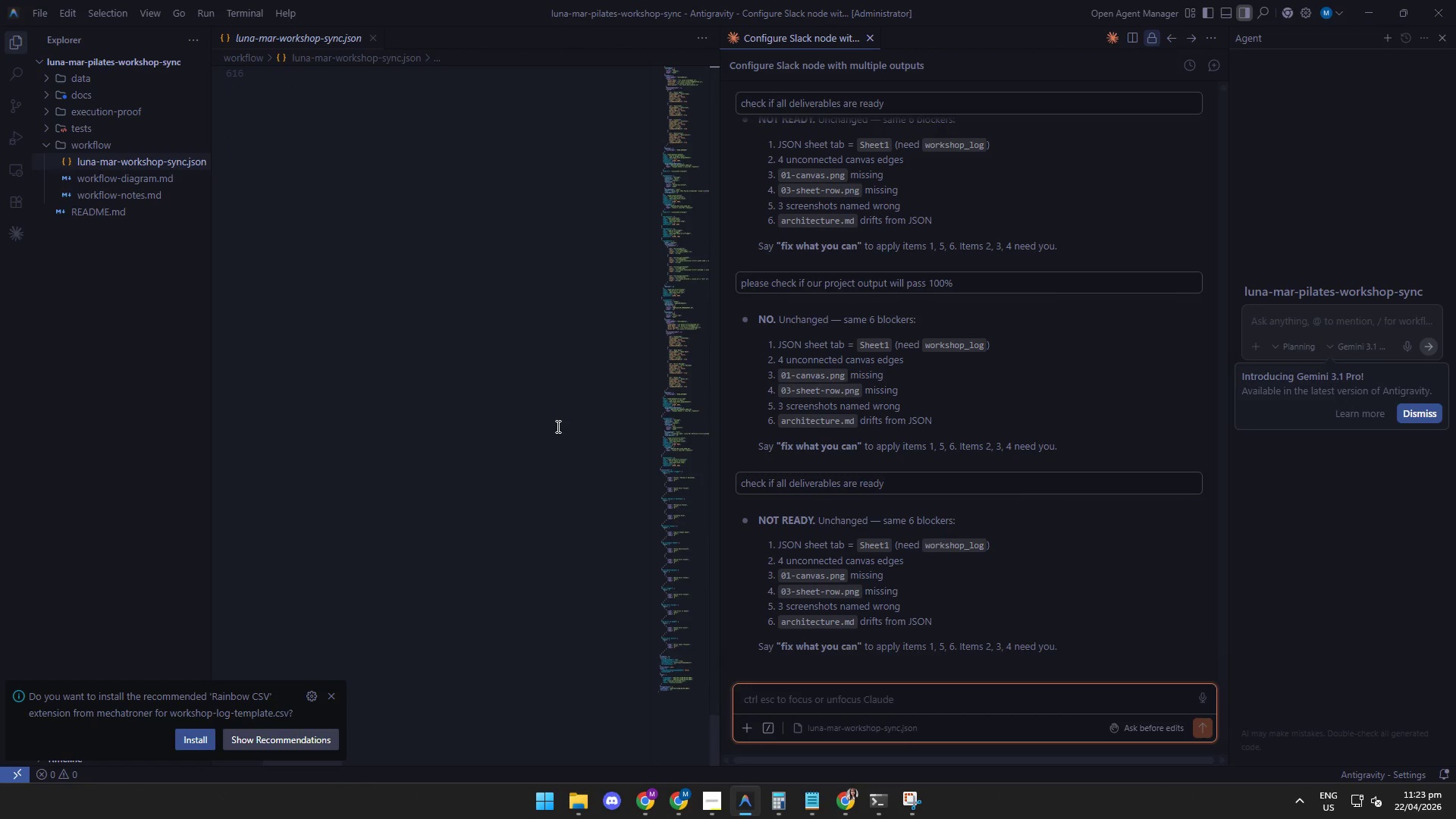 
scroll: coordinate [555, 427], scroll_direction: up, amount: 3.0
 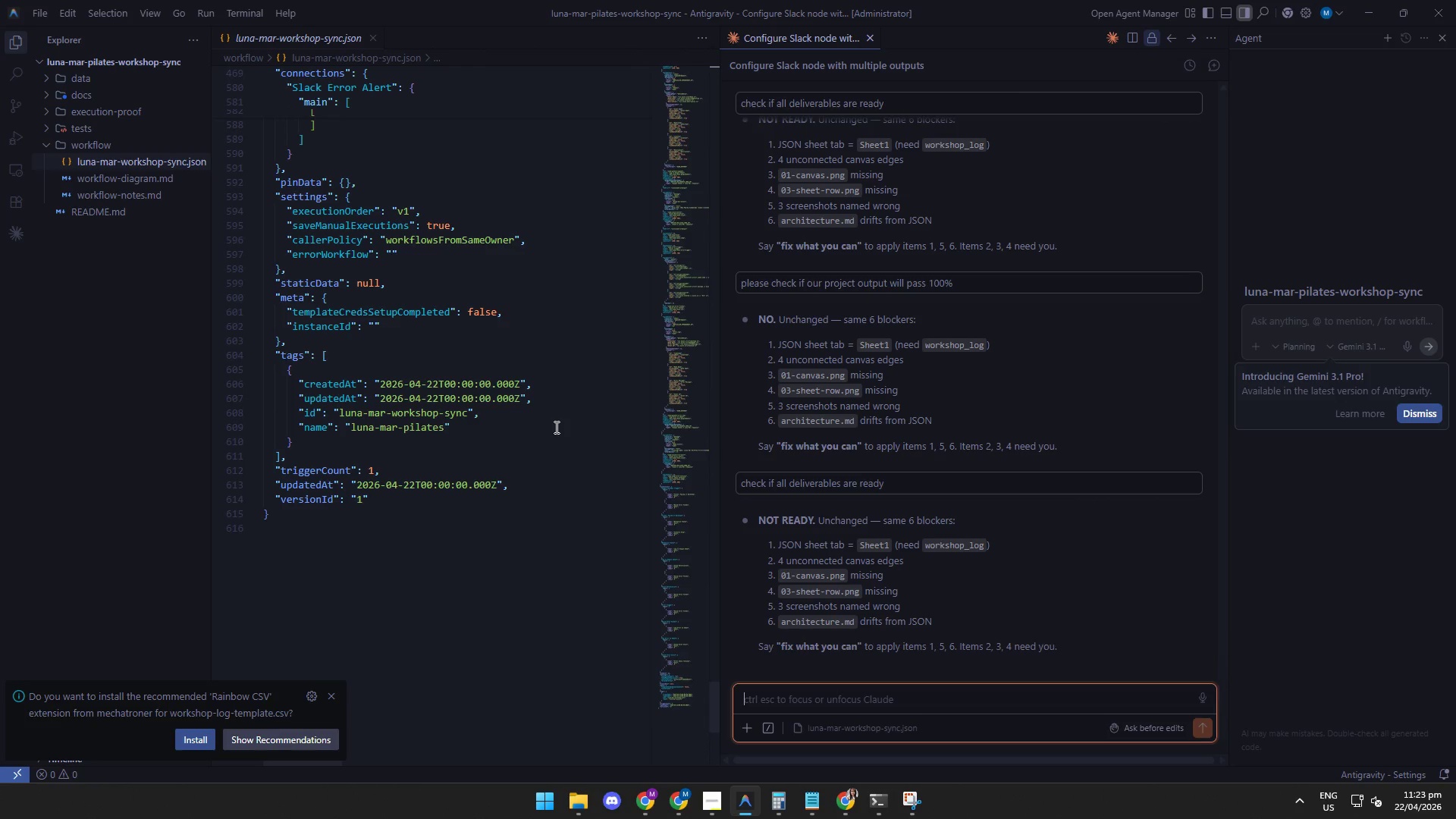 
scroll: coordinate [555, 427], scroll_direction: down, amount: 7.0
 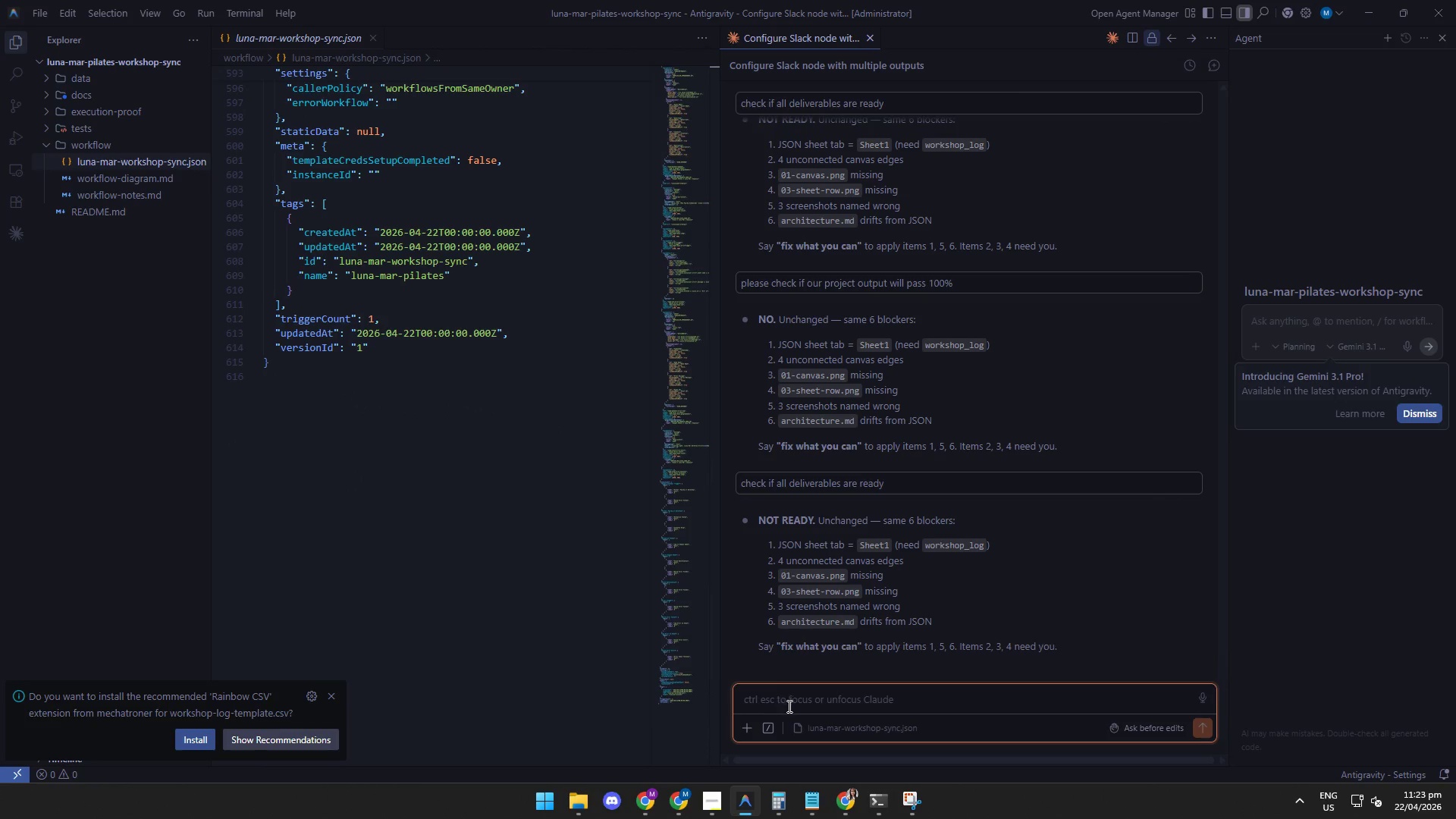 
left_click([792, 704])
 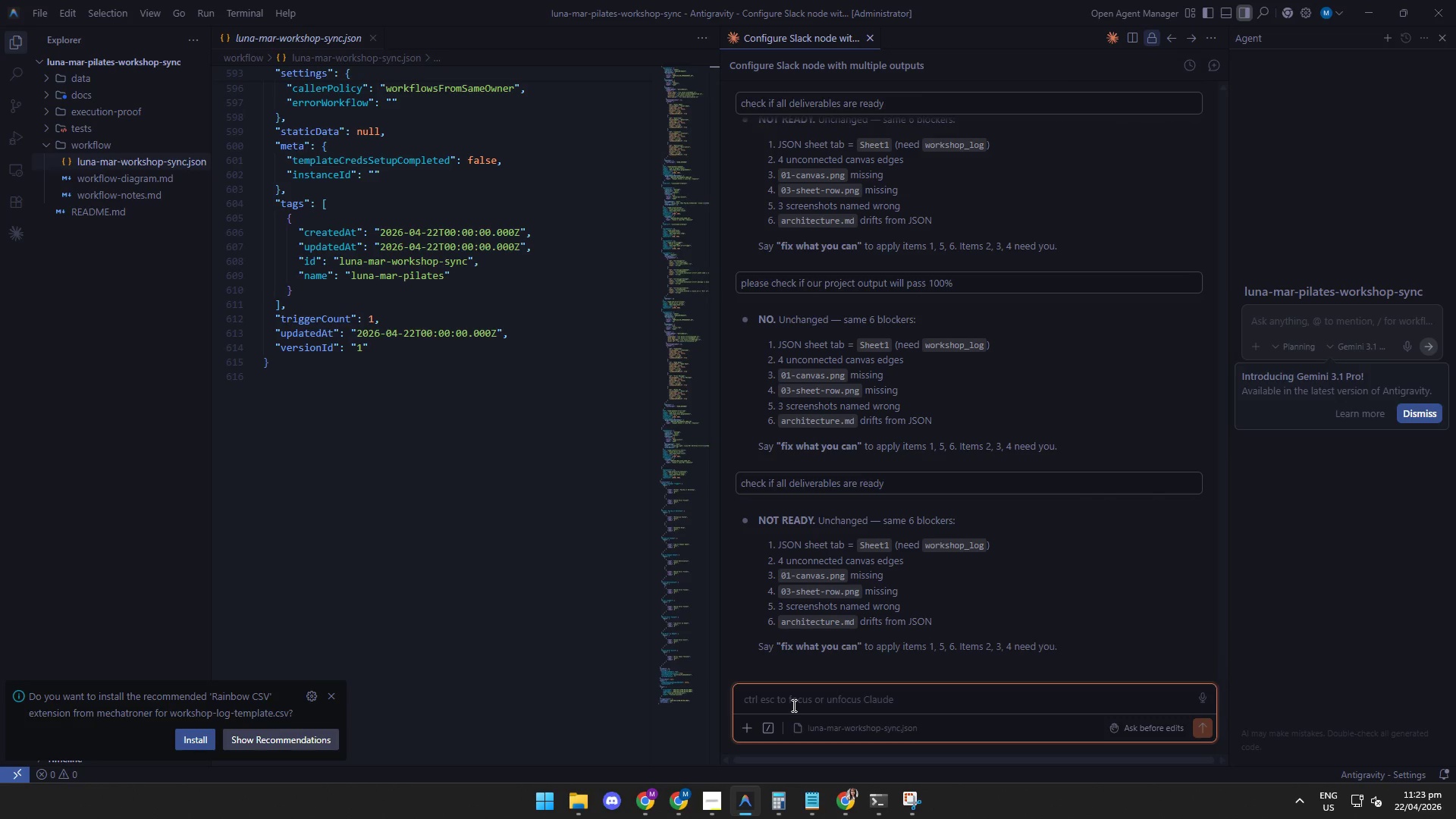 
type(did you already check if there are no)
 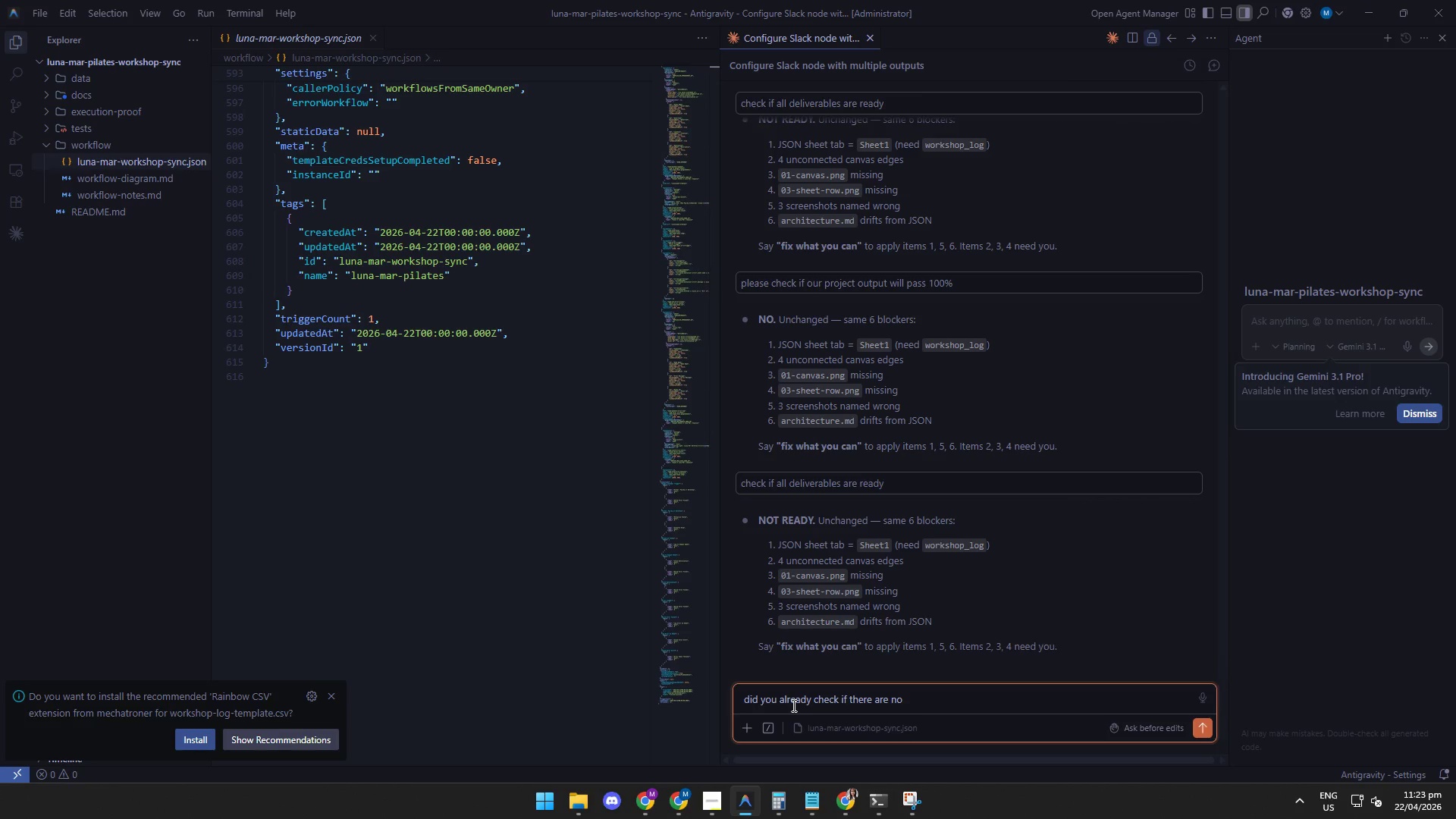 
hold_key(key=Backspace, duration=0.5)
 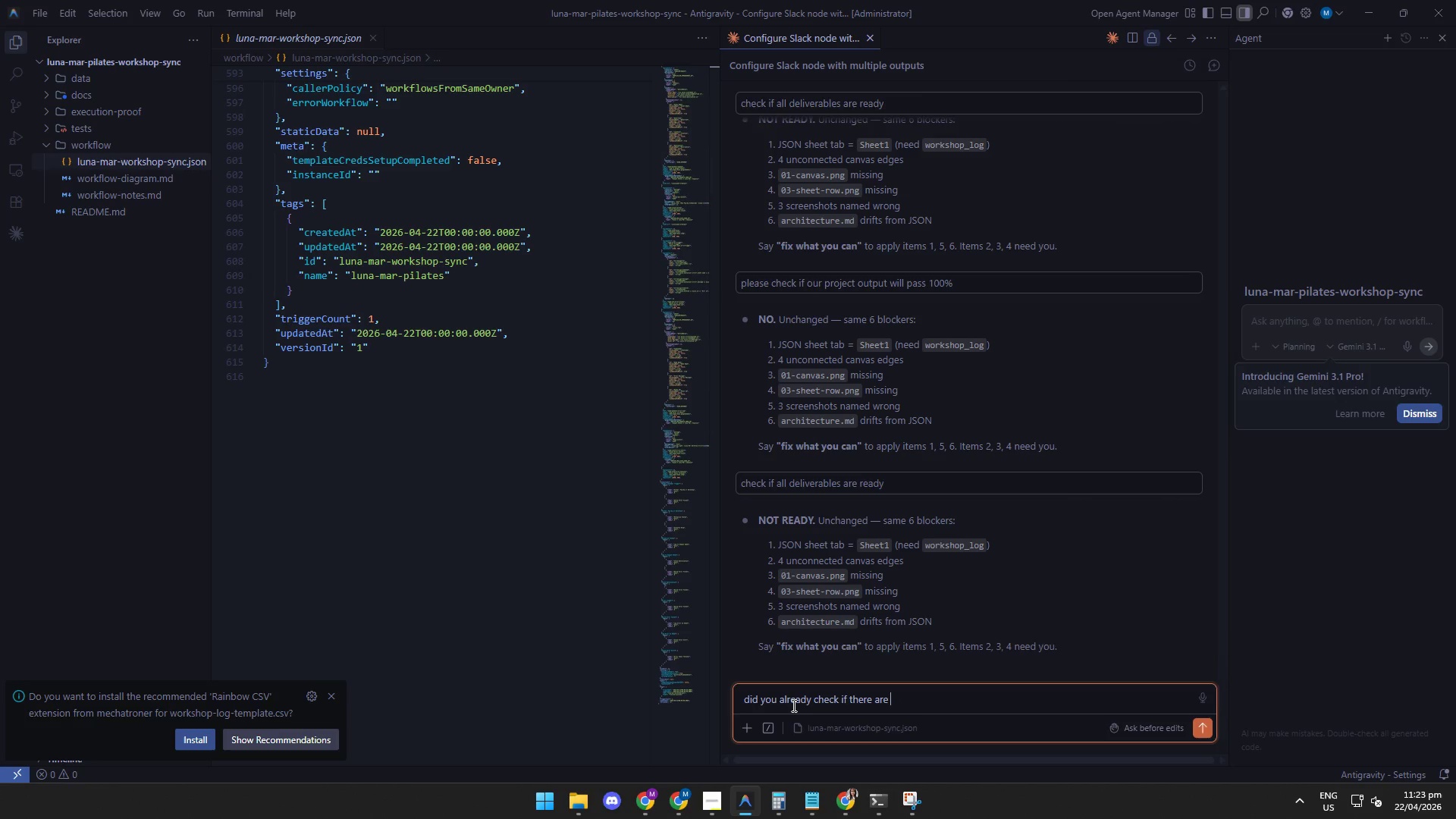 
hold_key(key=Backspace, duration=1.52)
 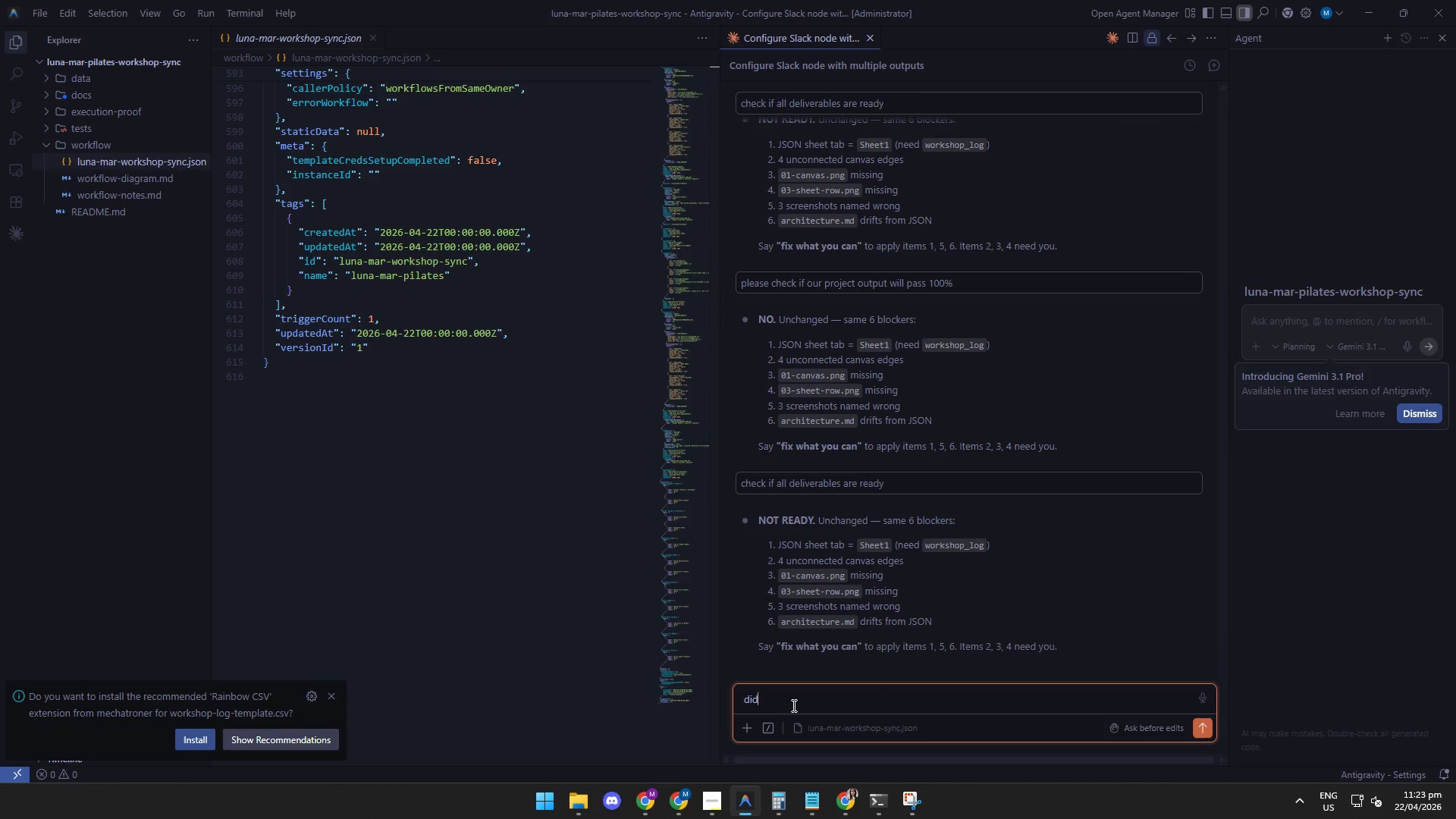 
key(Backspace)
key(Backspace)
key(Backspace)
key(Backspace)
key(Backspace)
key(Backspace)
key(Backspace)
key(Backspace)
type(please check if our pro)
key(Backspace)
key(Backspace)
key(Backspace)
type(project output will pass 100% )
 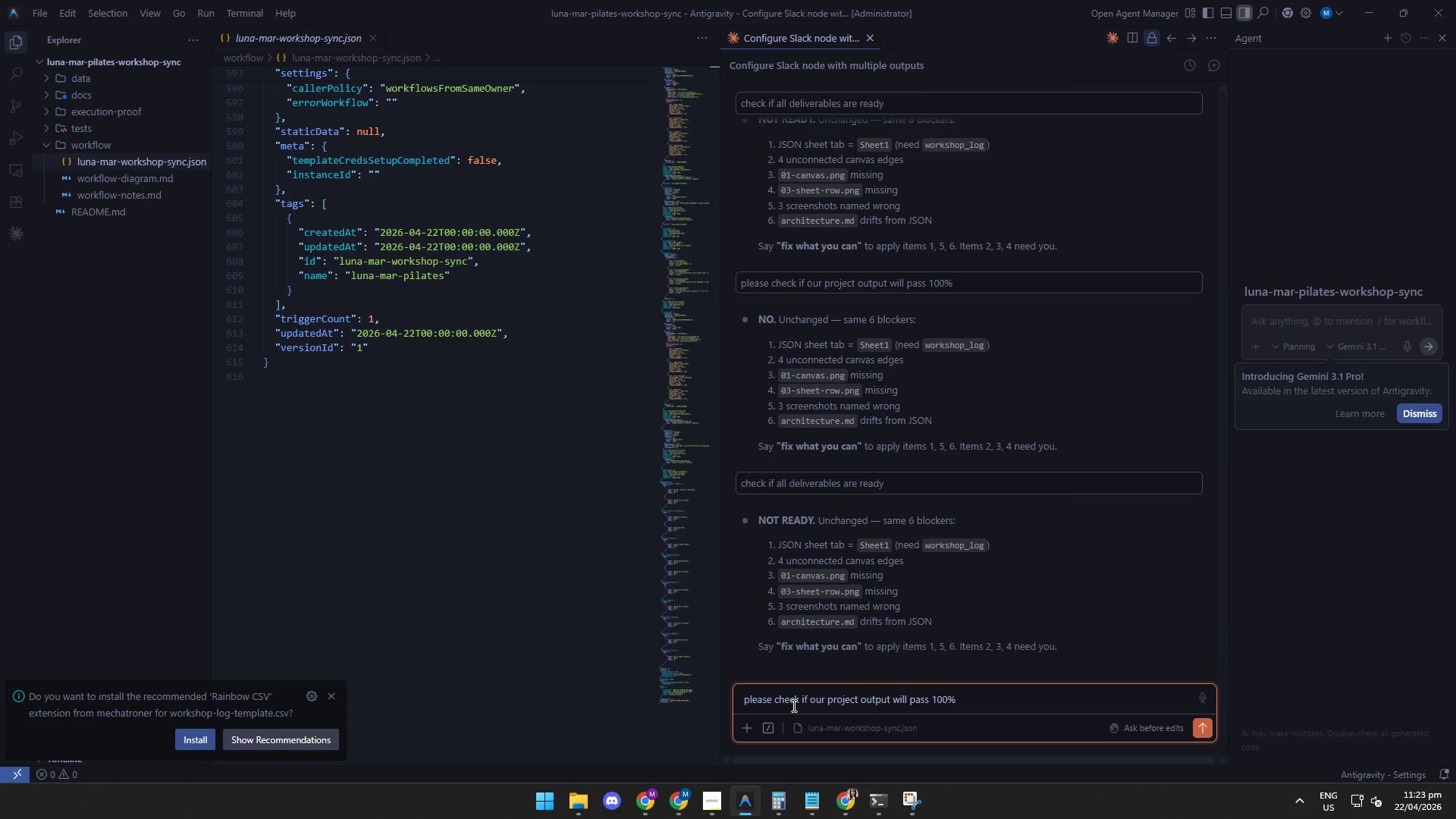 
key(Enter)
 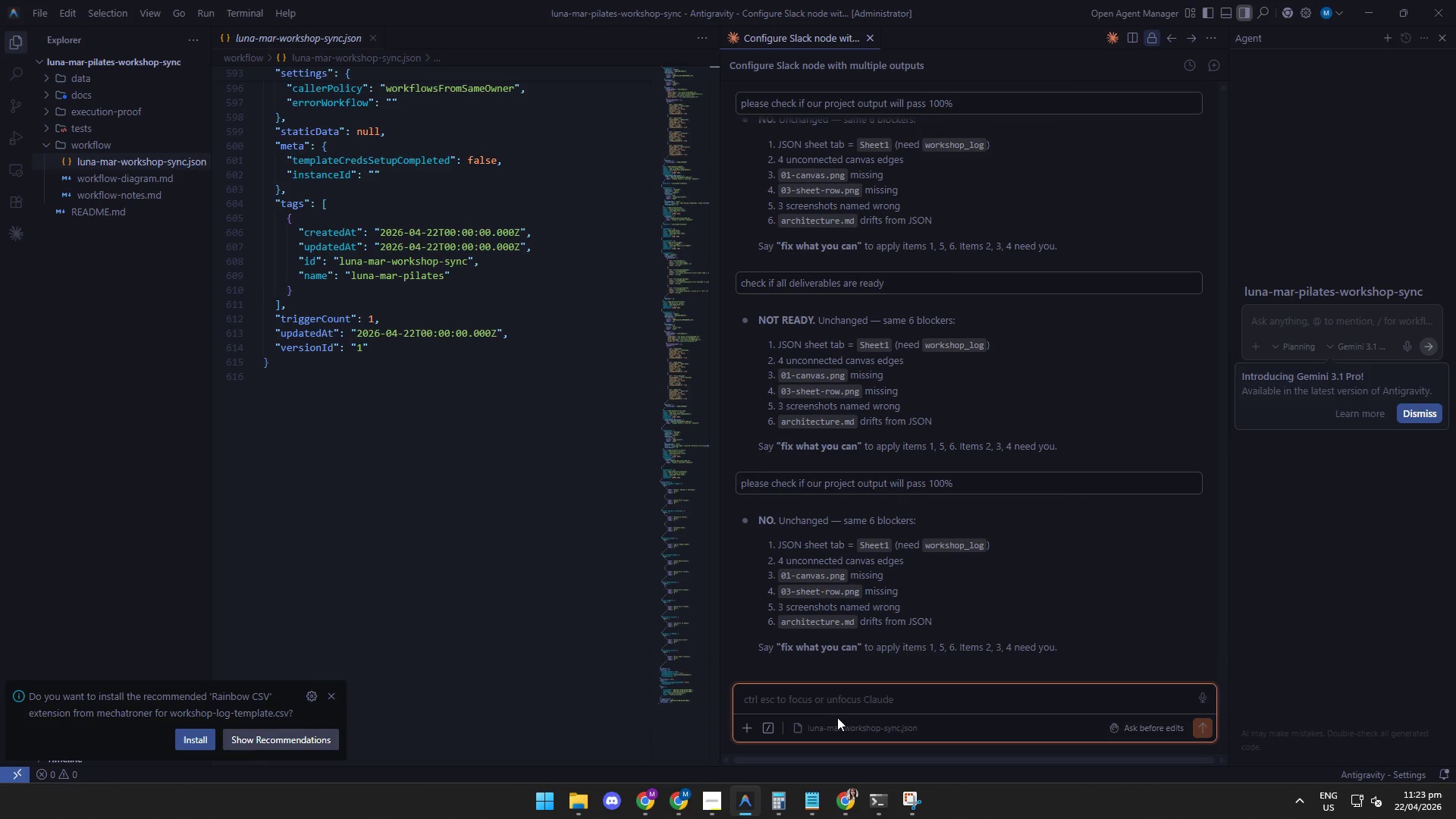 
wait(5.92)
 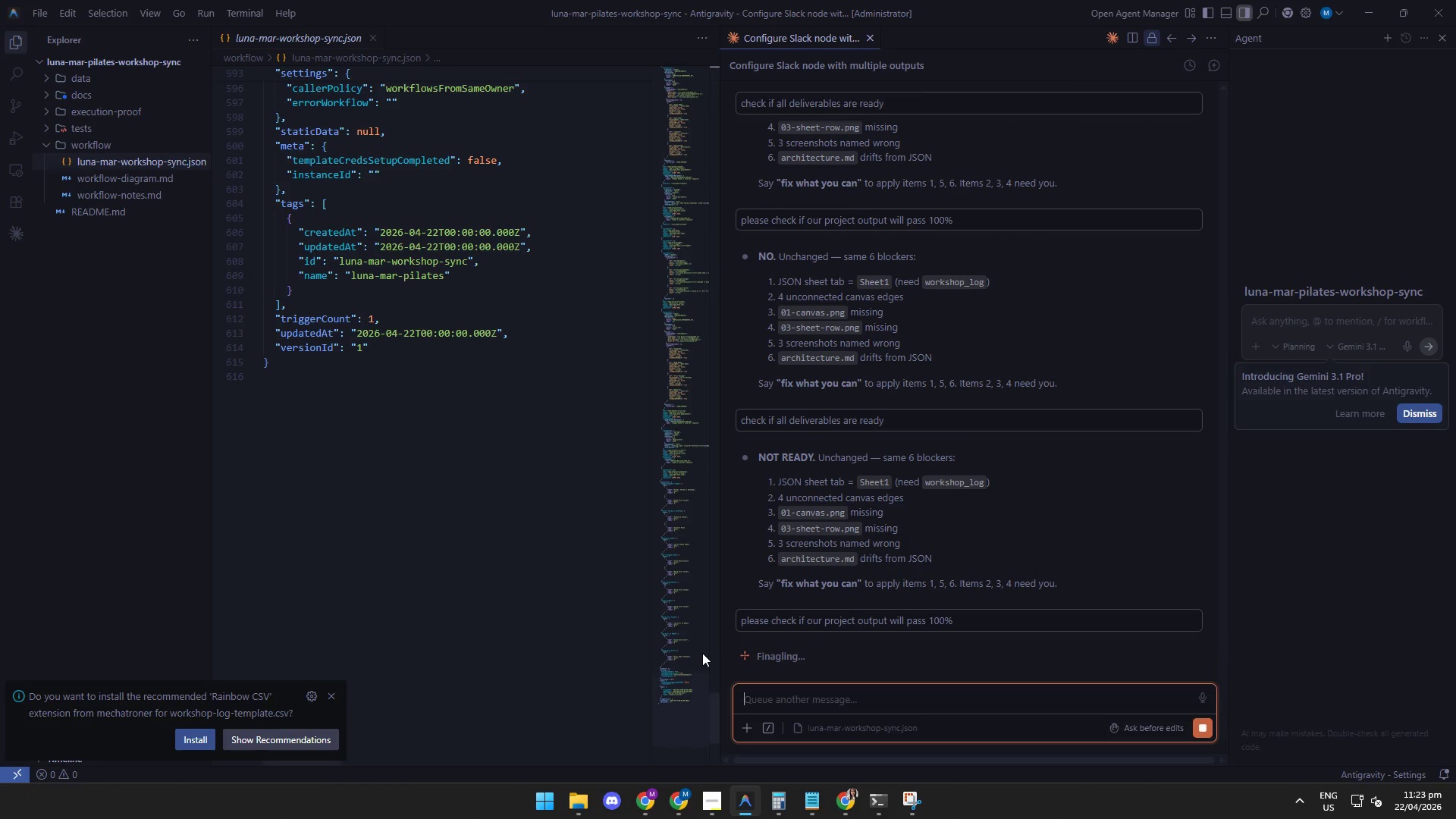 
mouse_move([661, 809])
 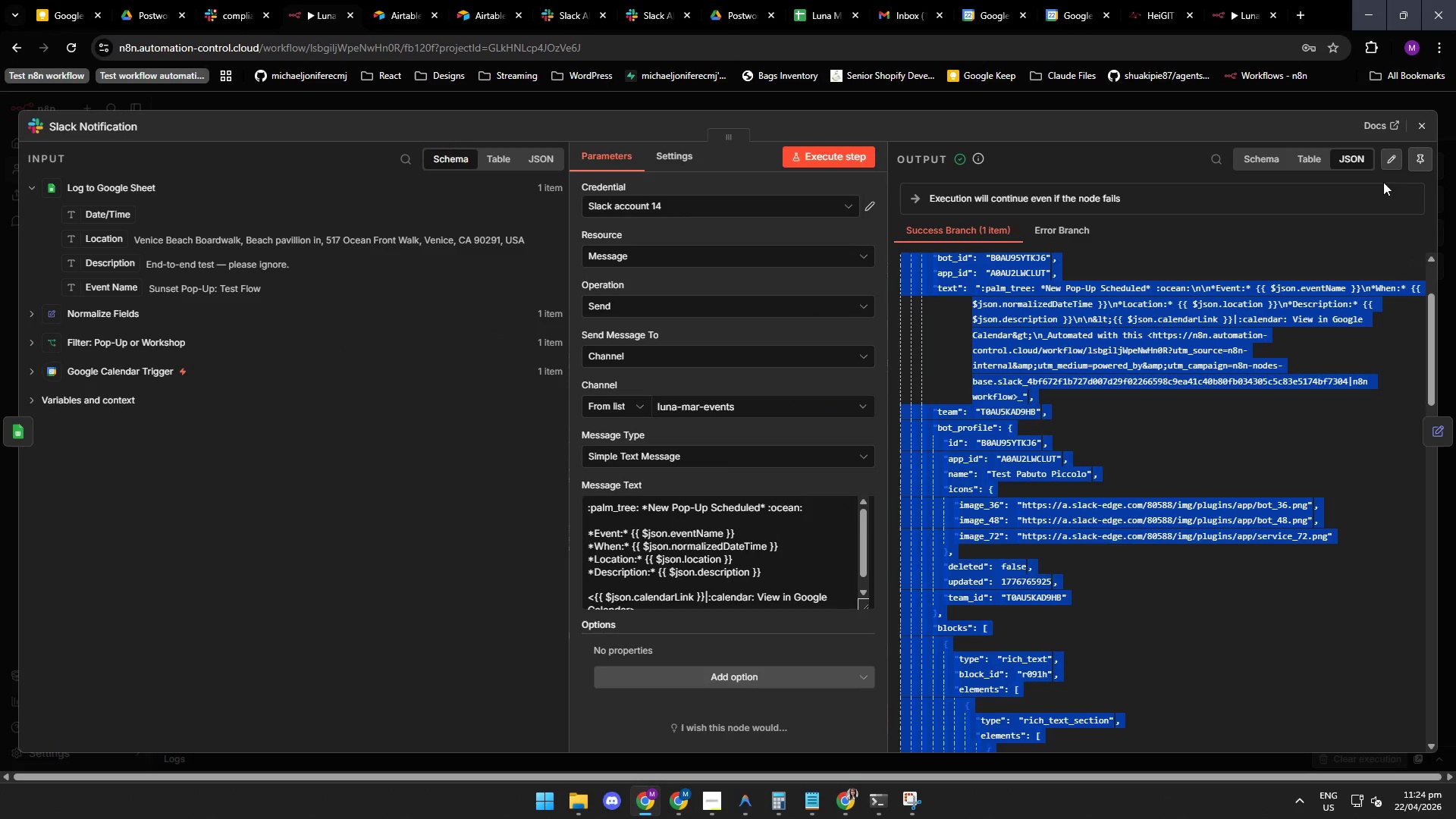 
left_click([1423, 124])
 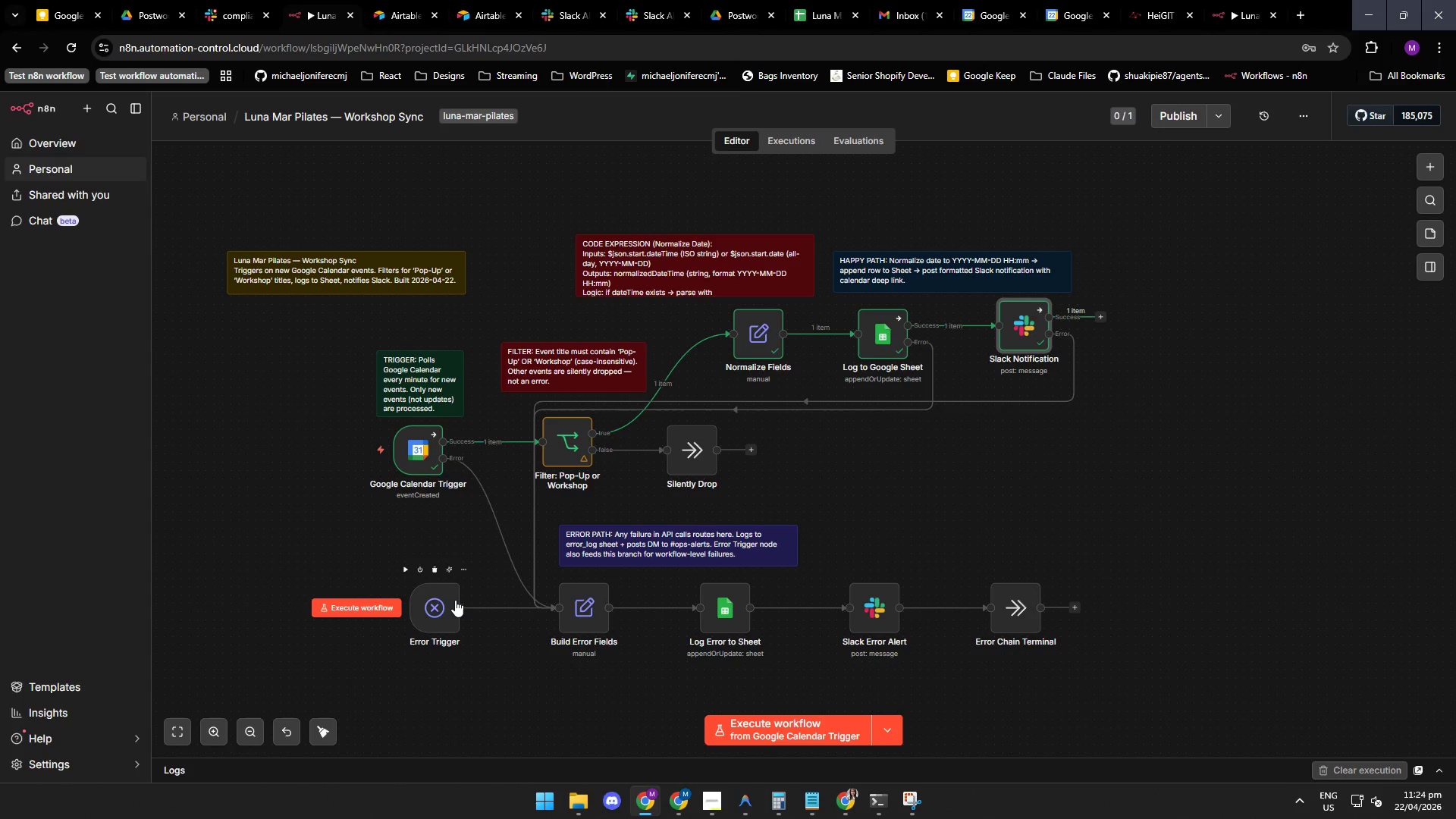 
wait(8.75)
 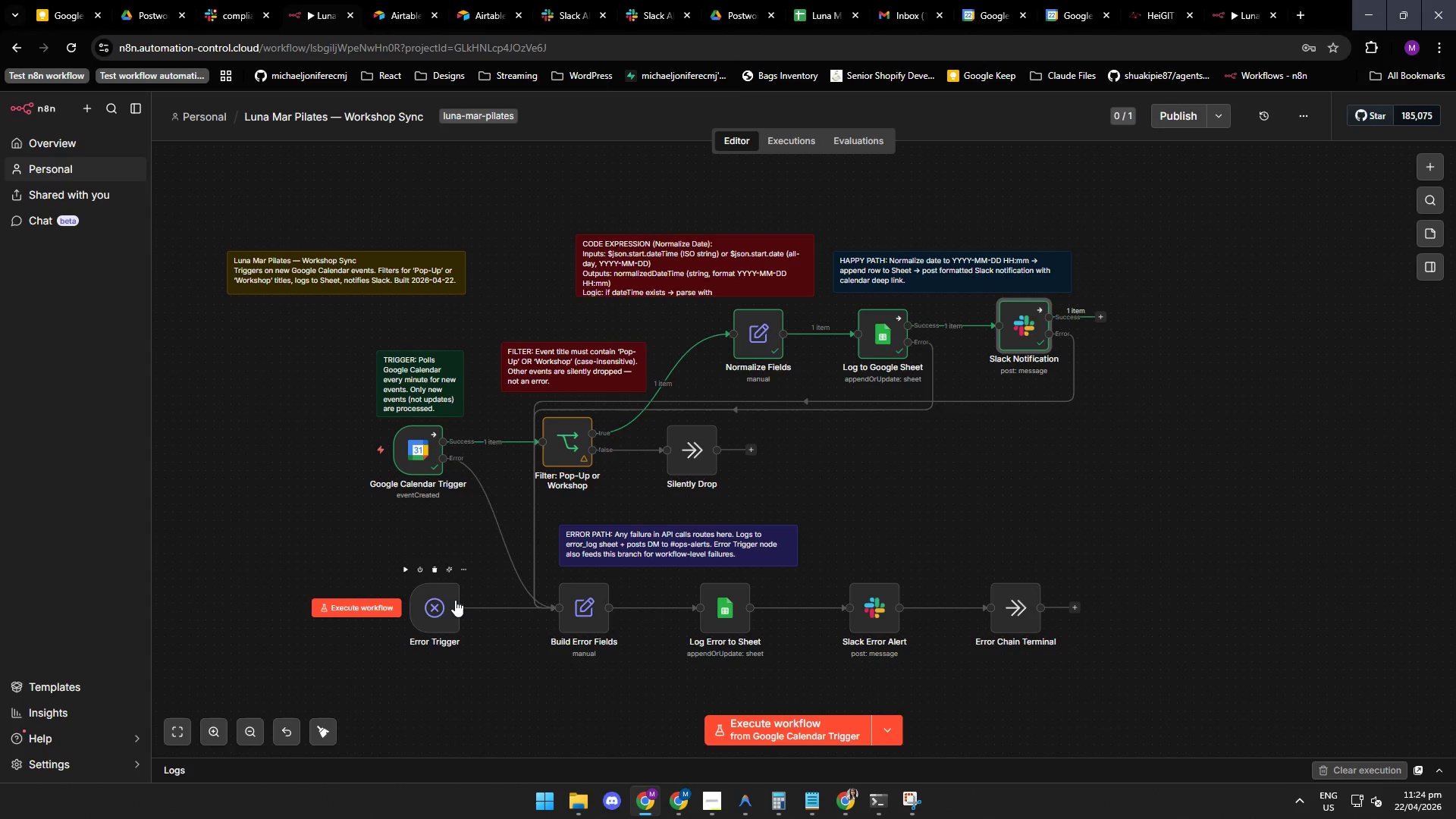 
left_click([742, 806])
 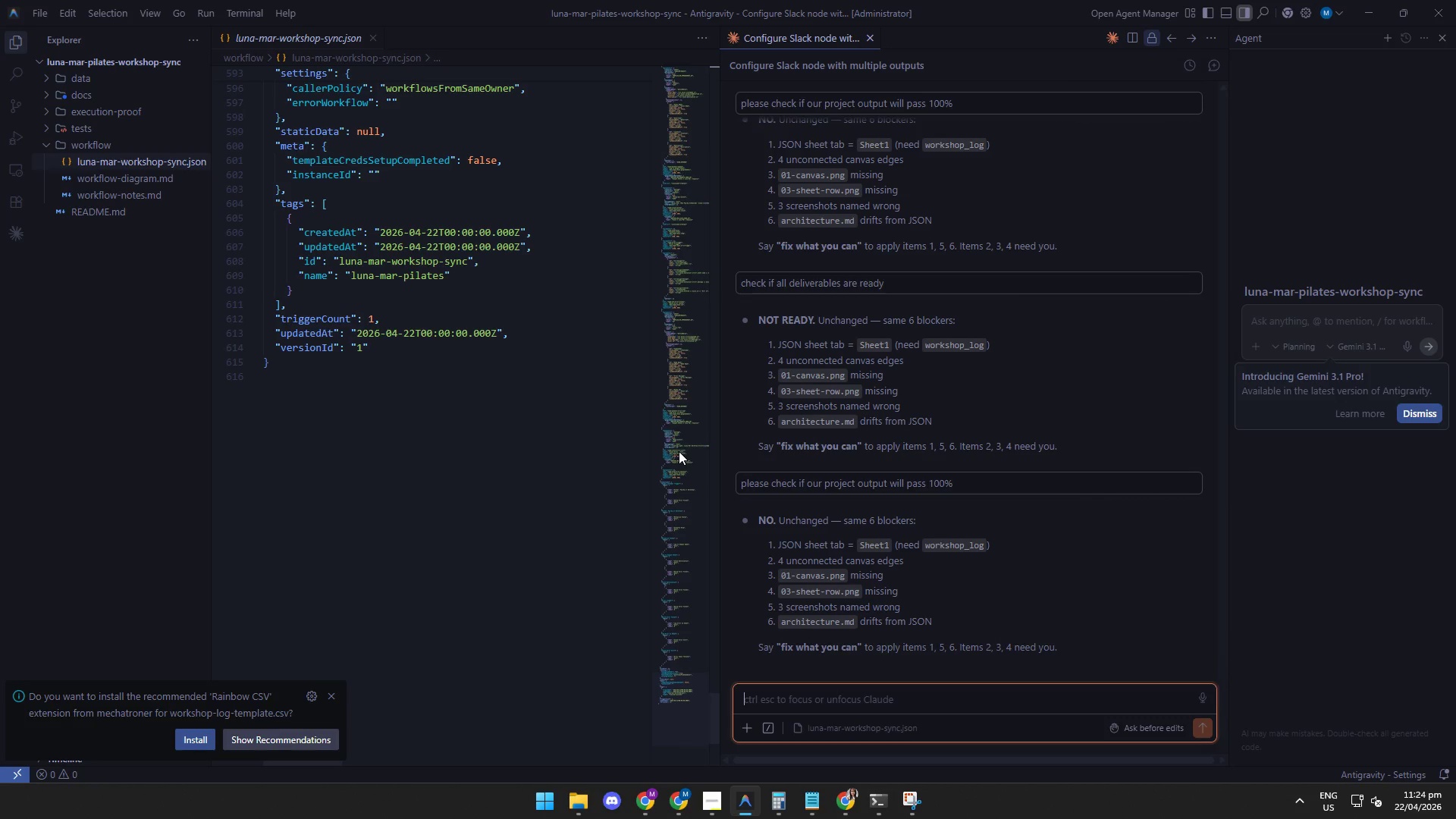 
wait(19.08)
 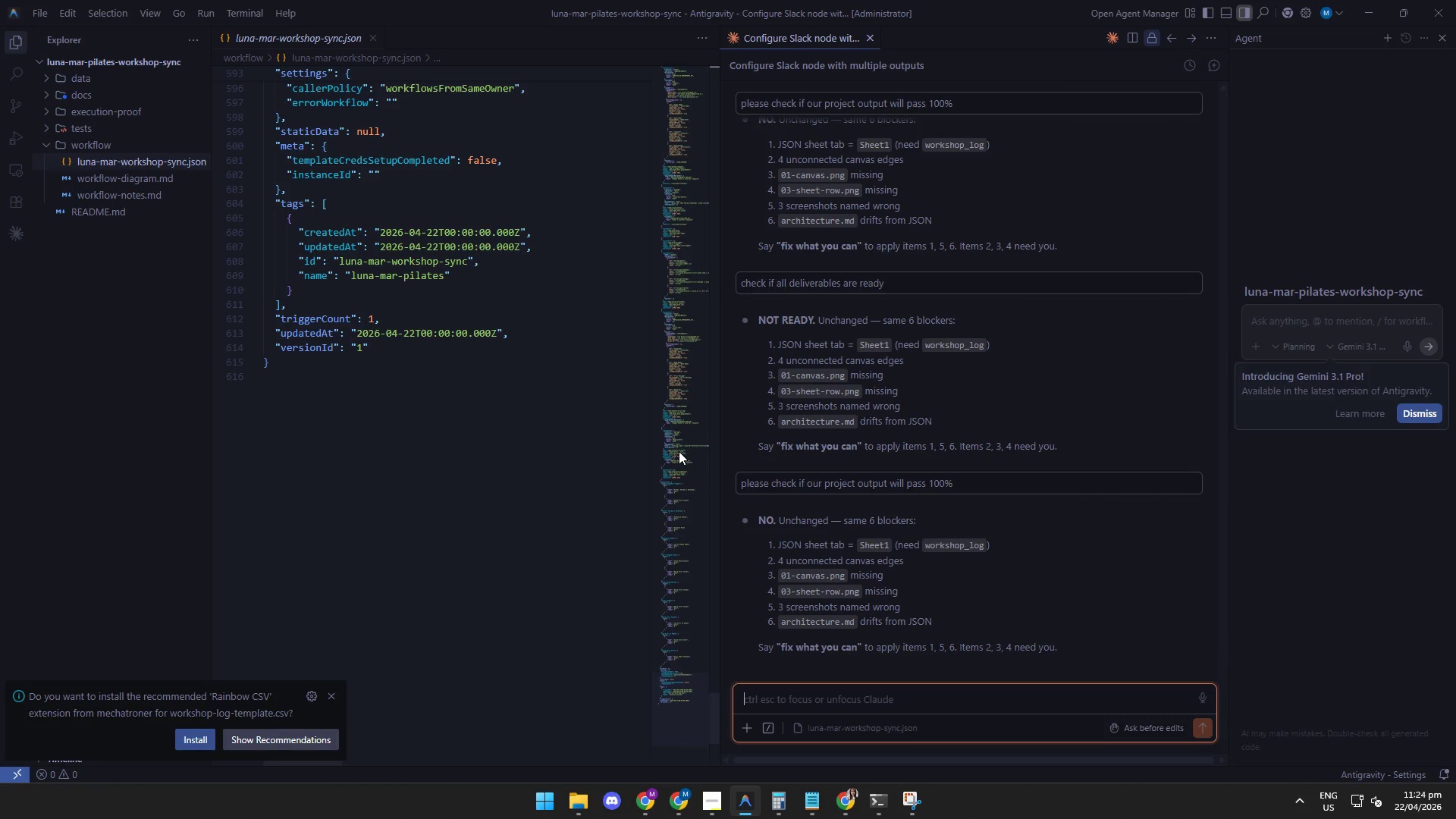 
left_click([642, 802])
 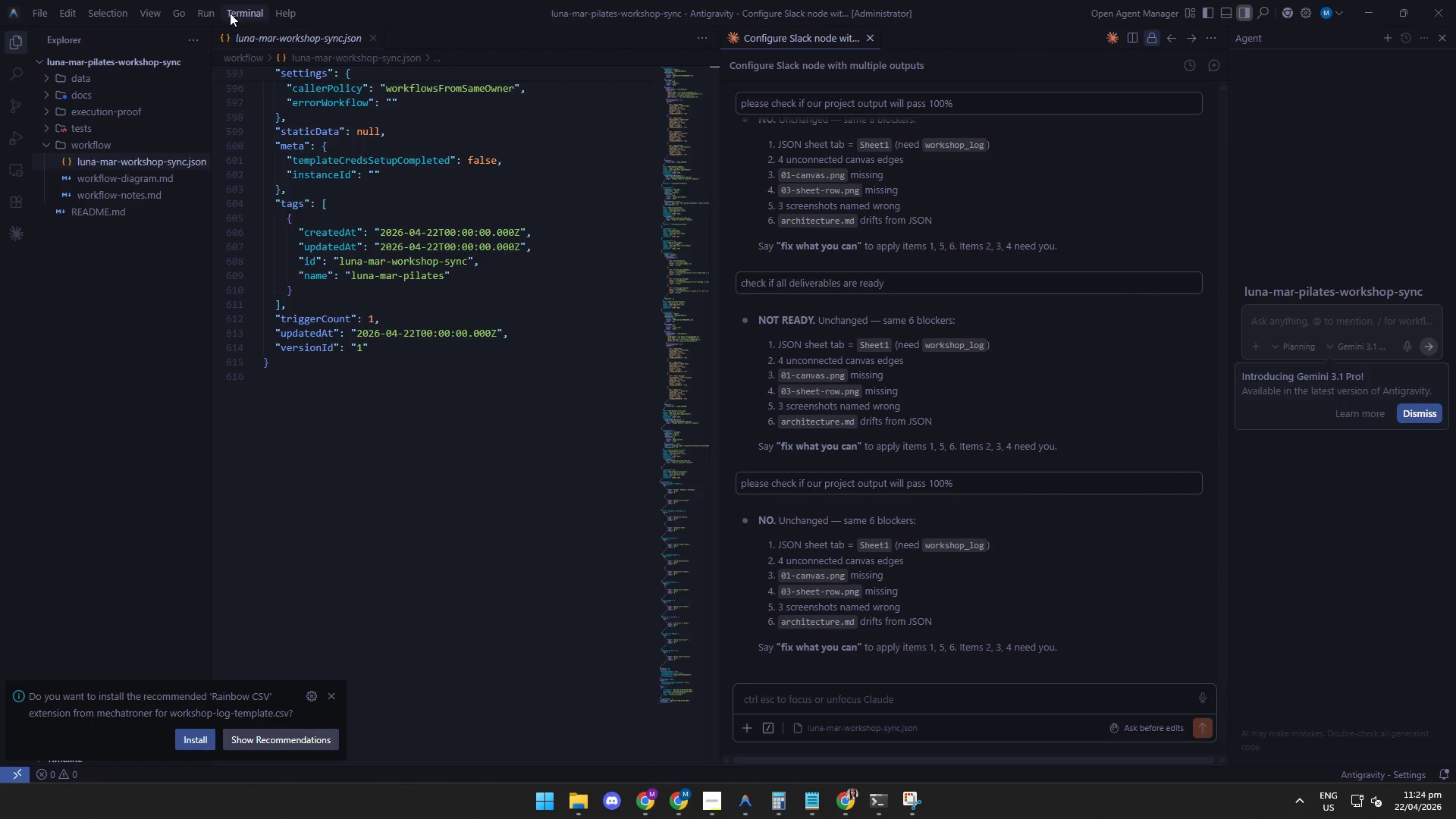 
left_click([229, 11])
 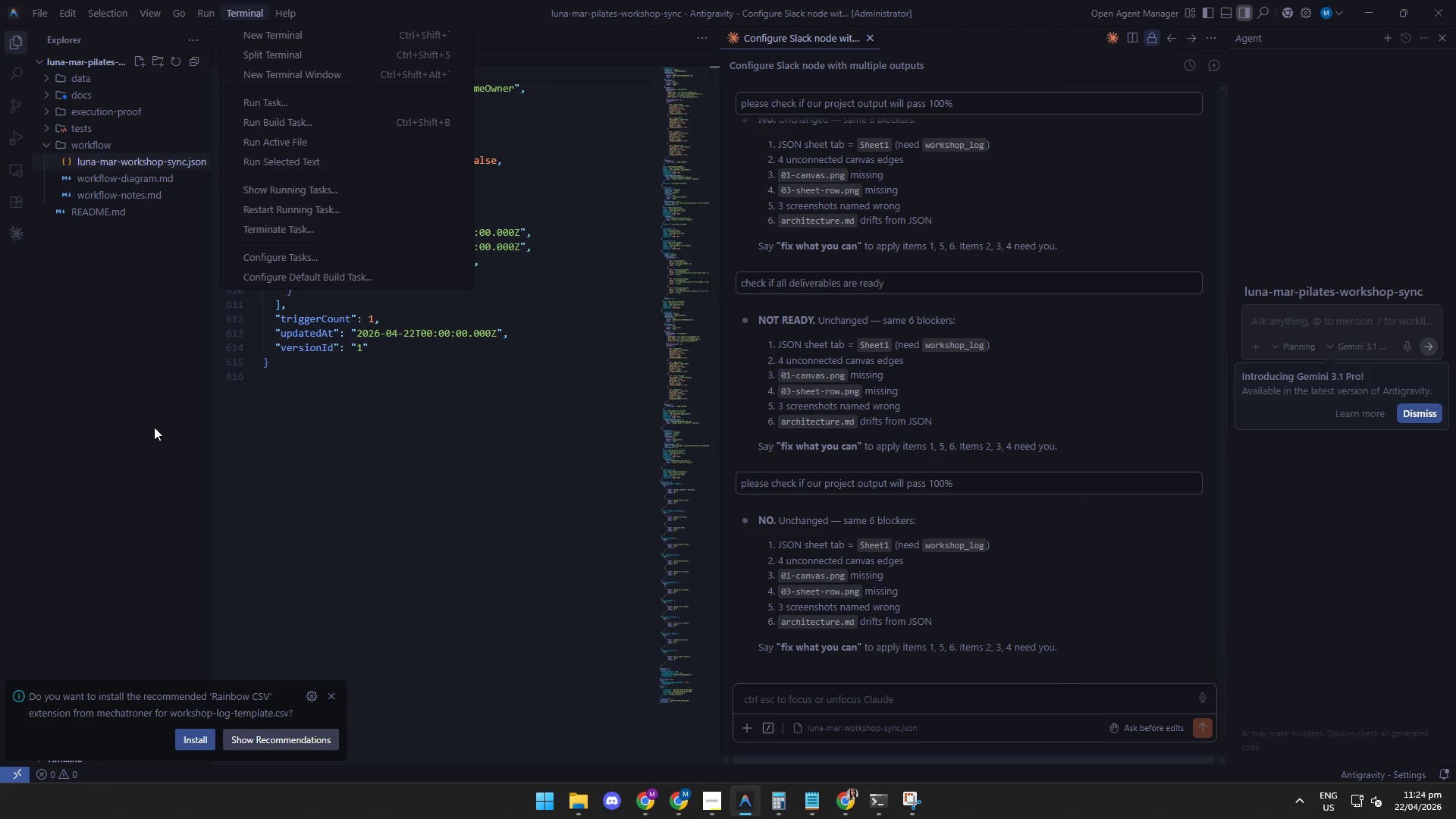 
left_click([149, 432])
 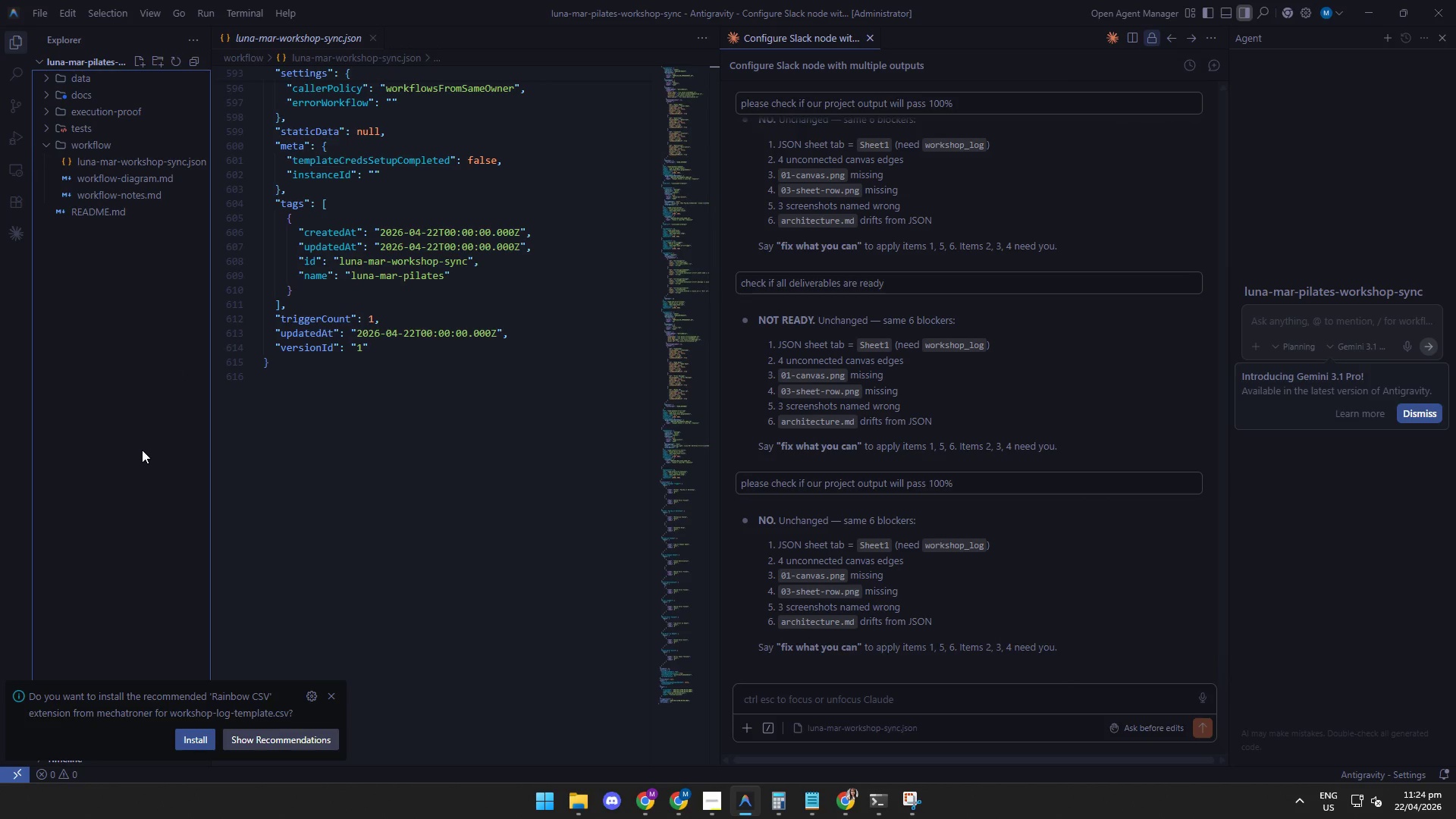 
left_click([141, 456])
 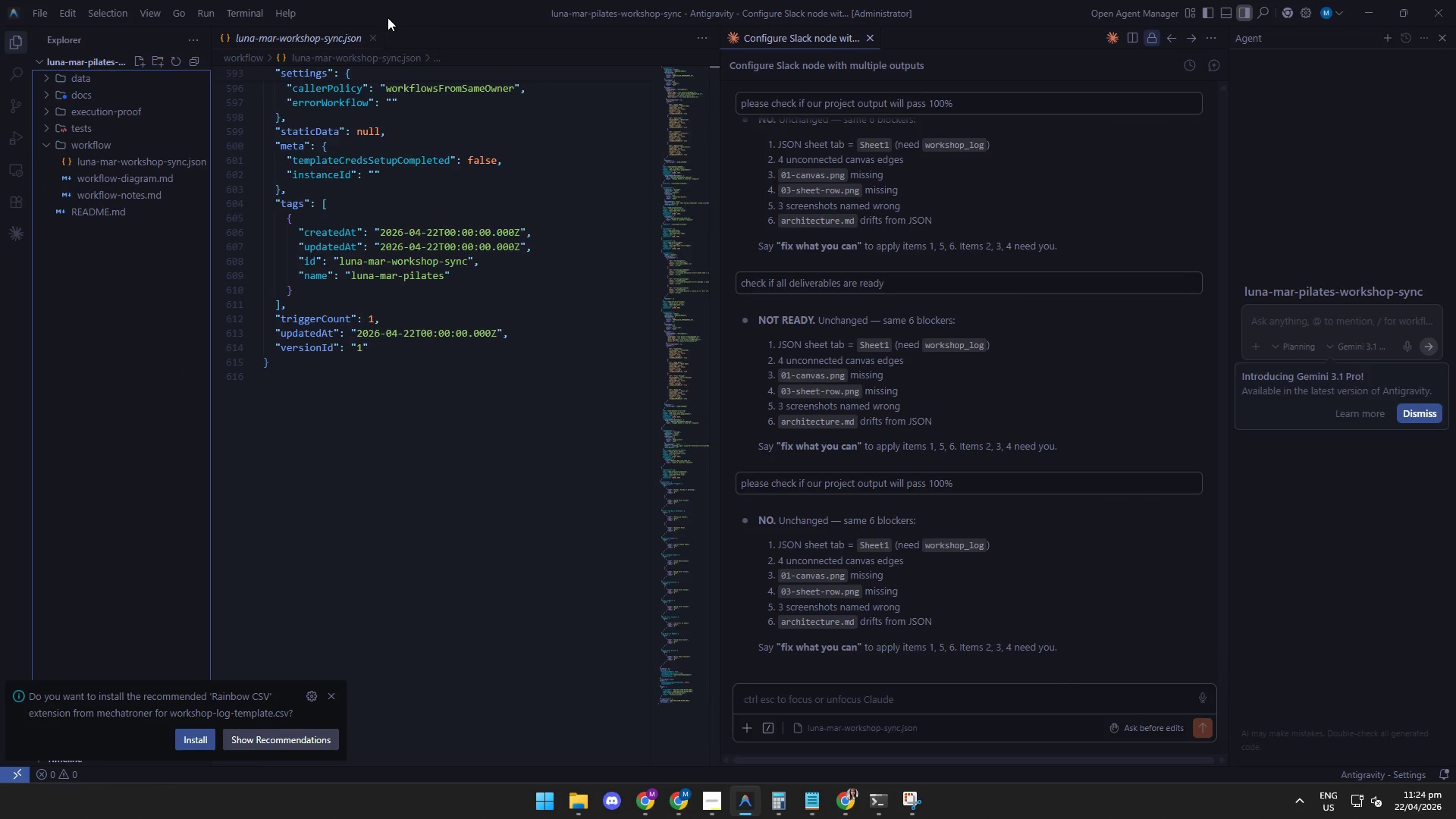 
left_click([394, 17])
 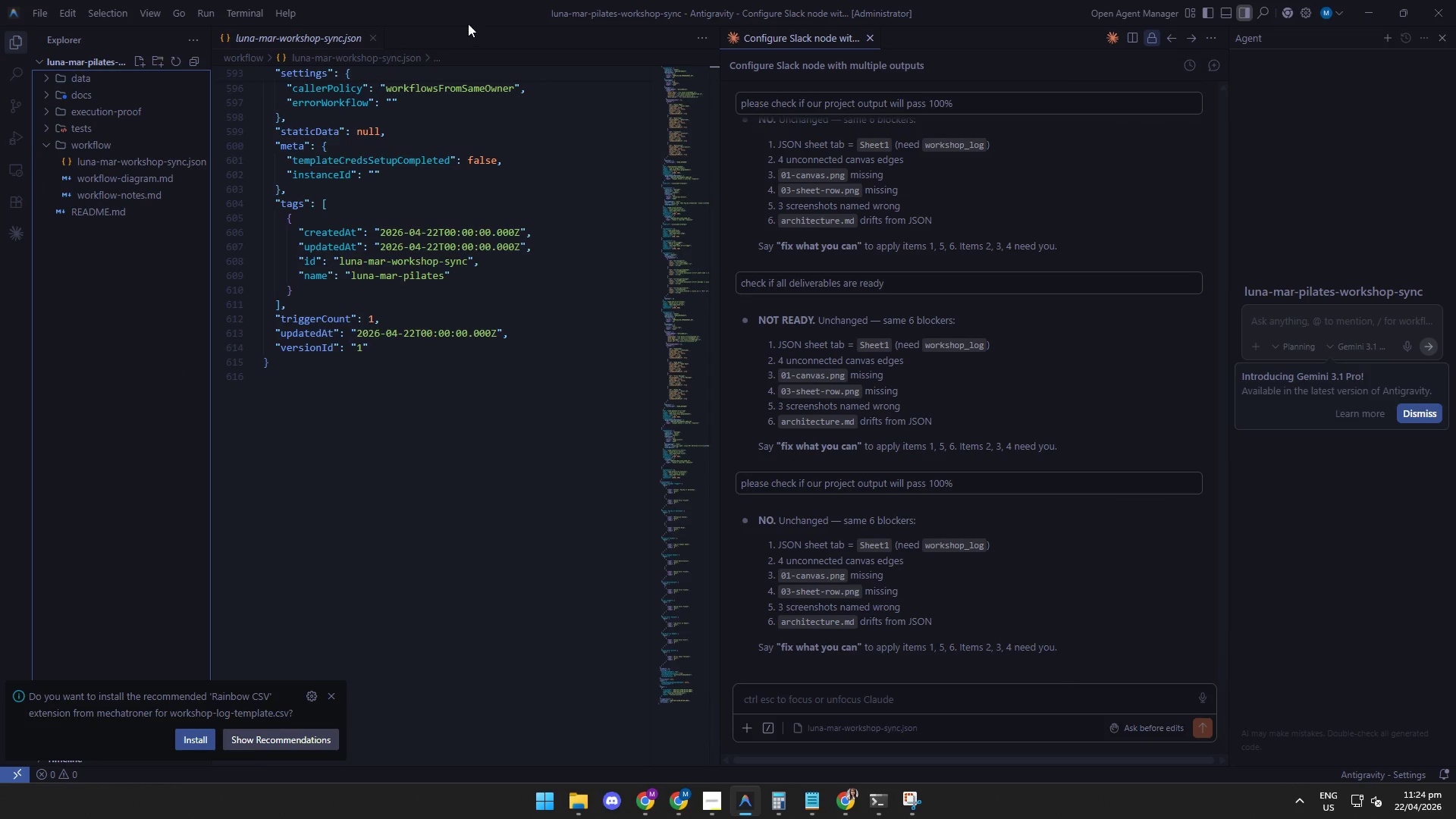 
left_click([479, 17])
 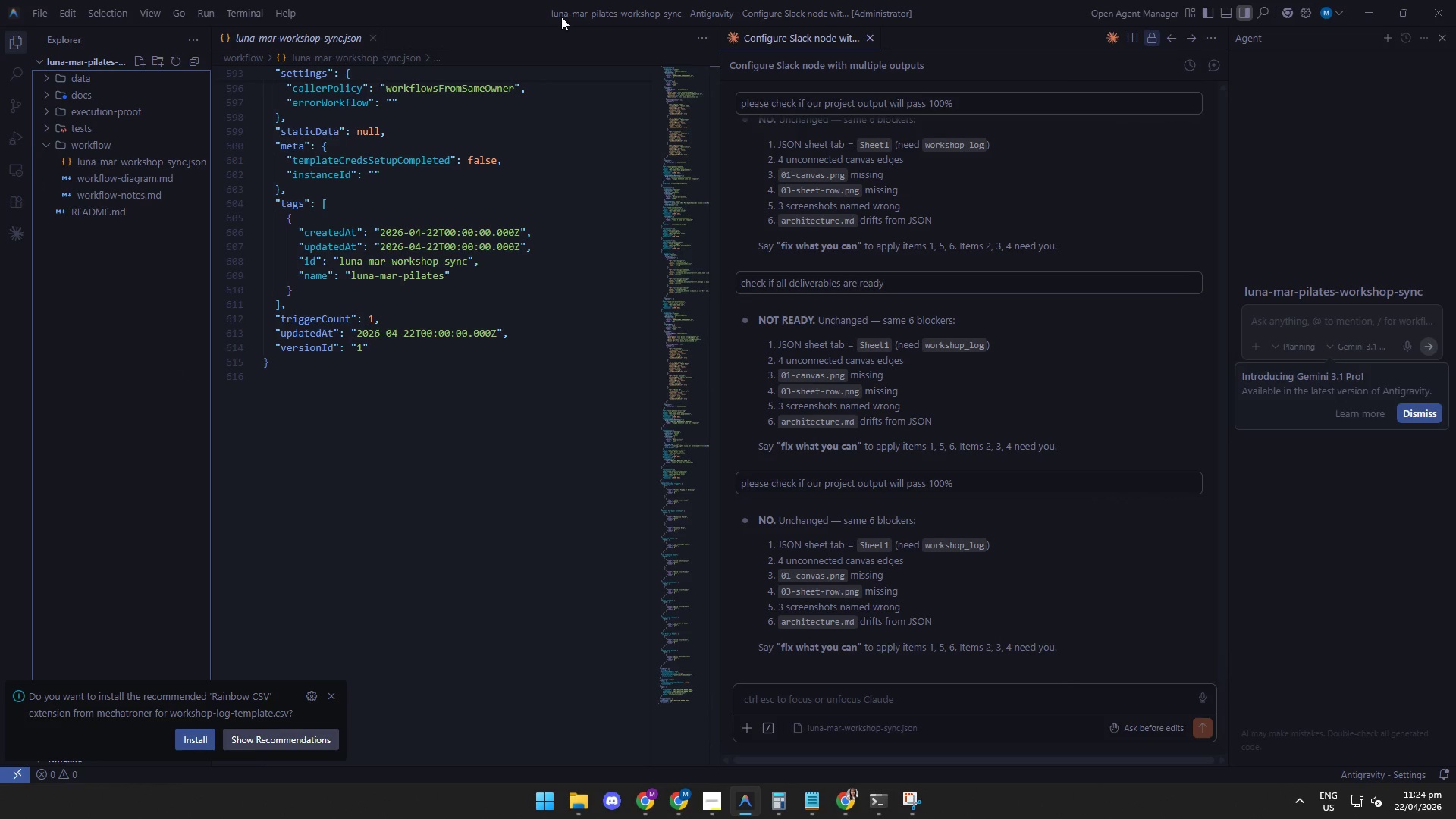 
left_click([565, 19])
 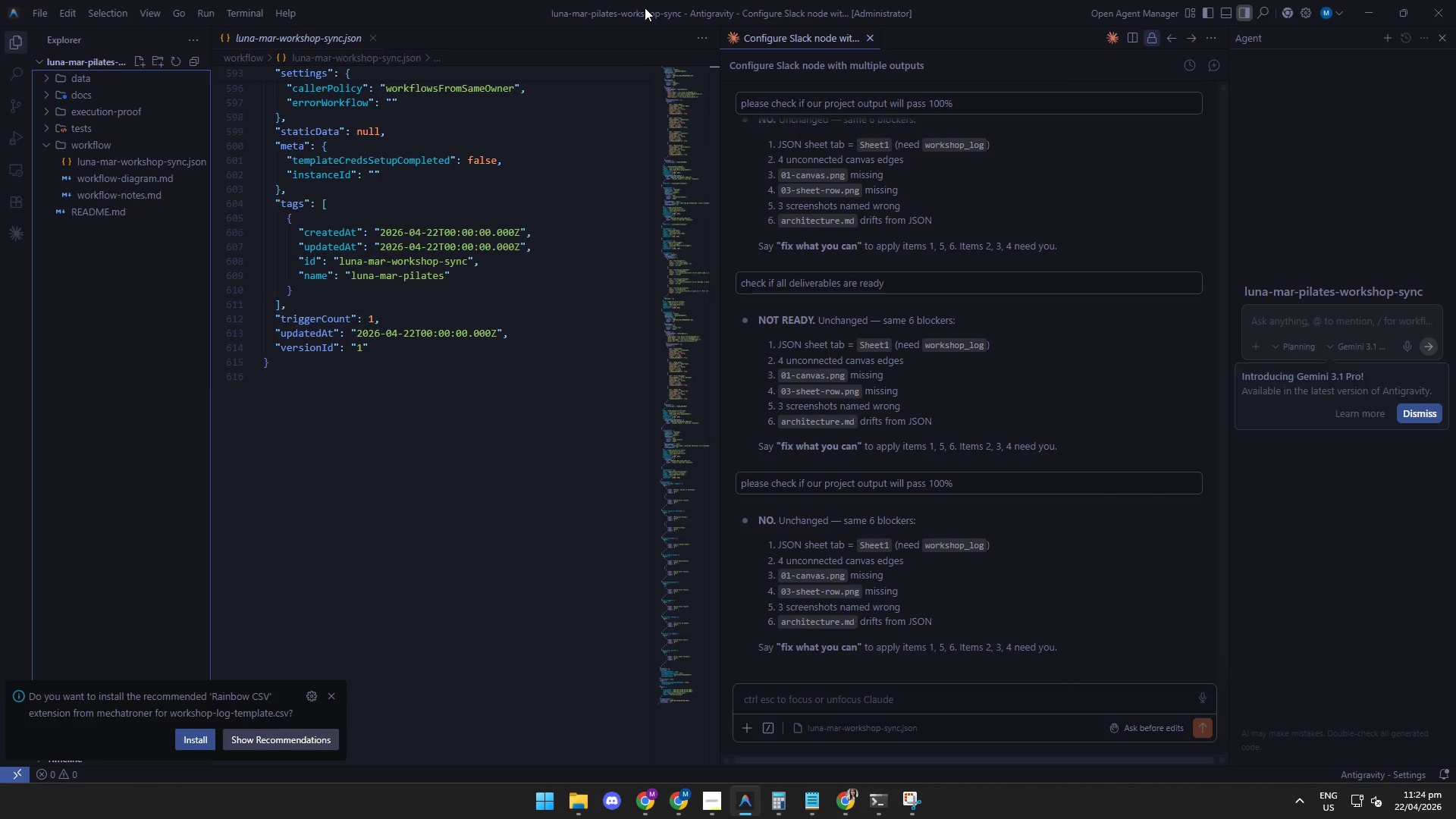 
left_click([651, 13])
 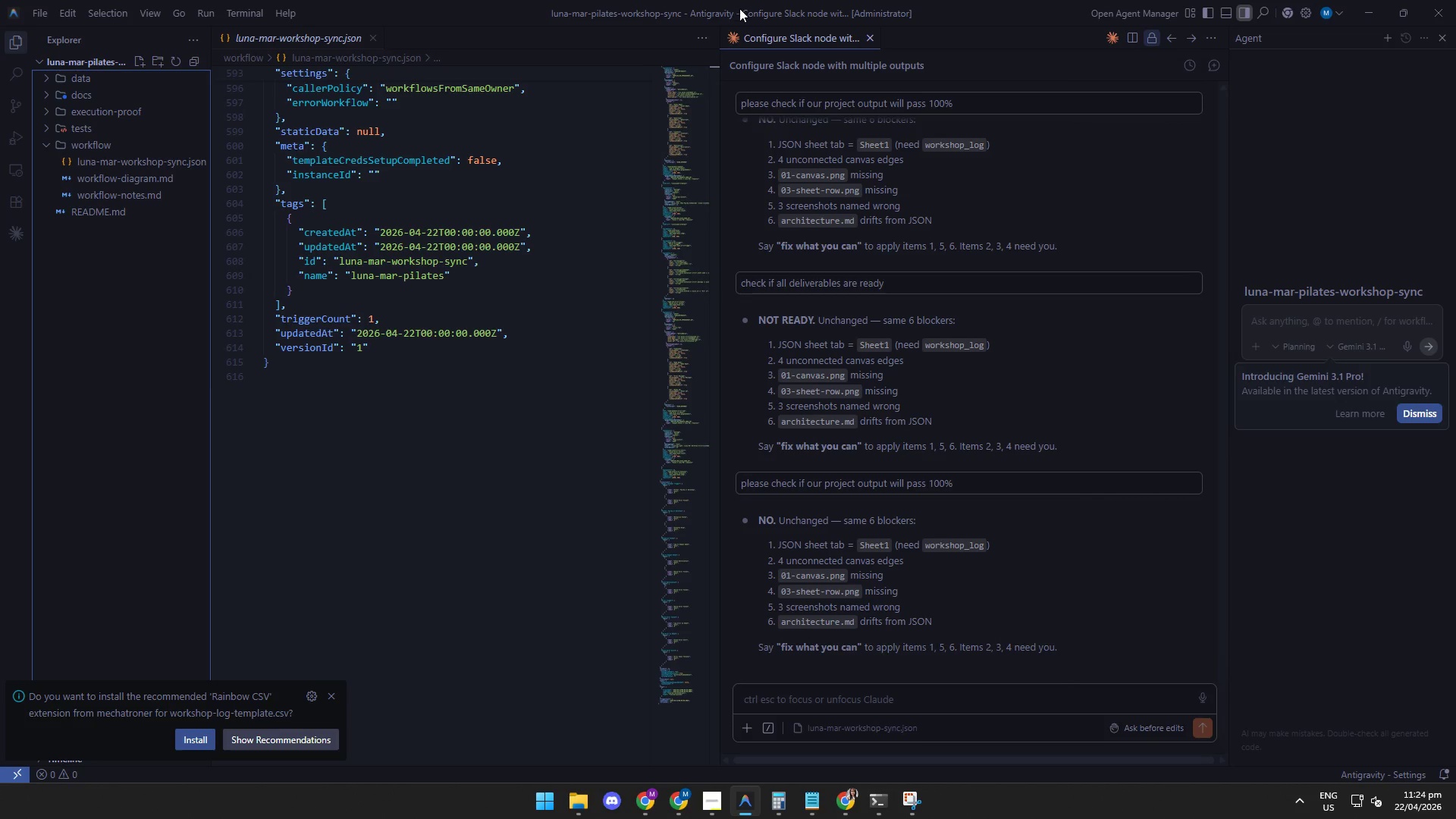 
left_click([740, 14])
 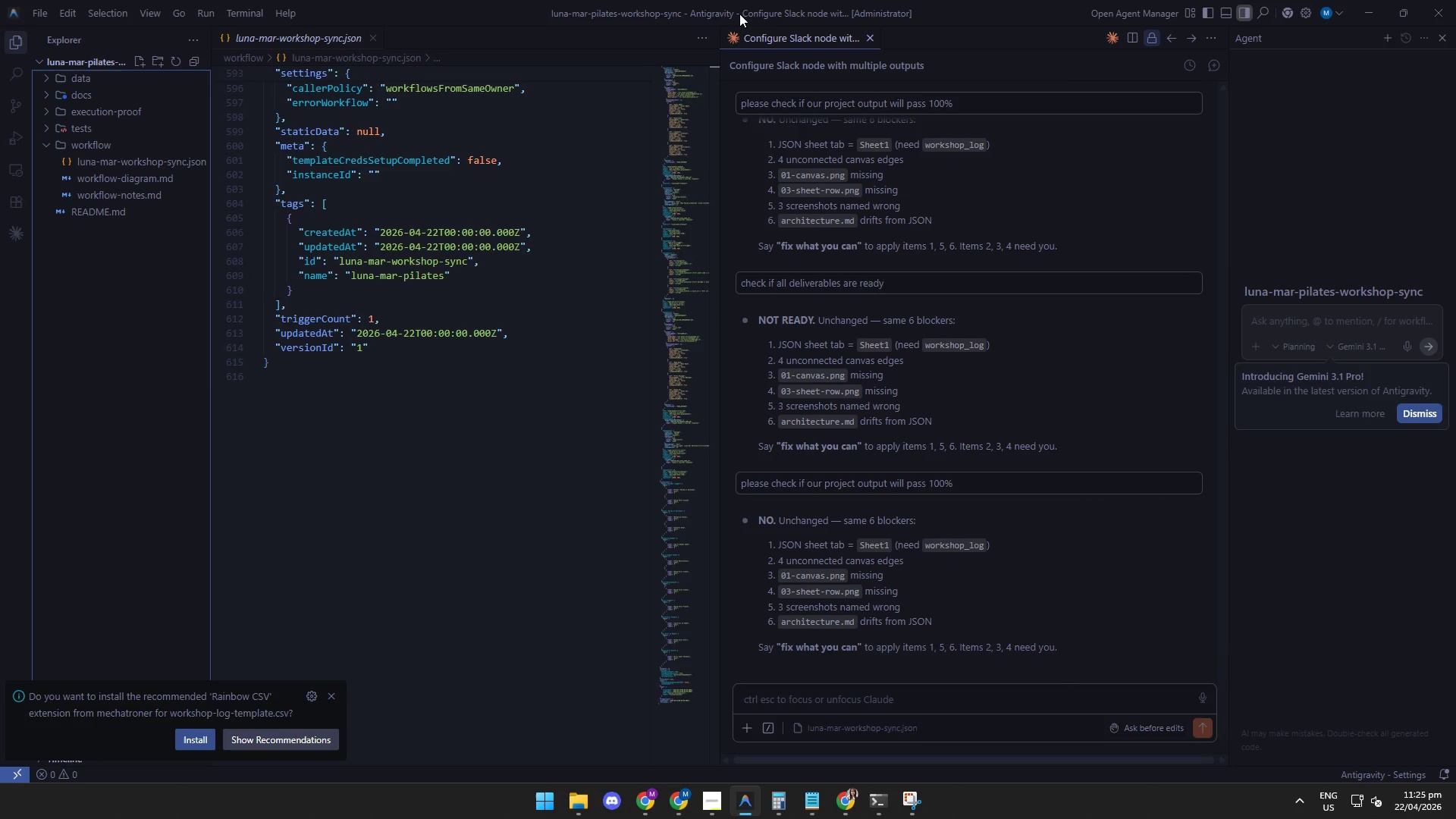 
wait(14.48)
 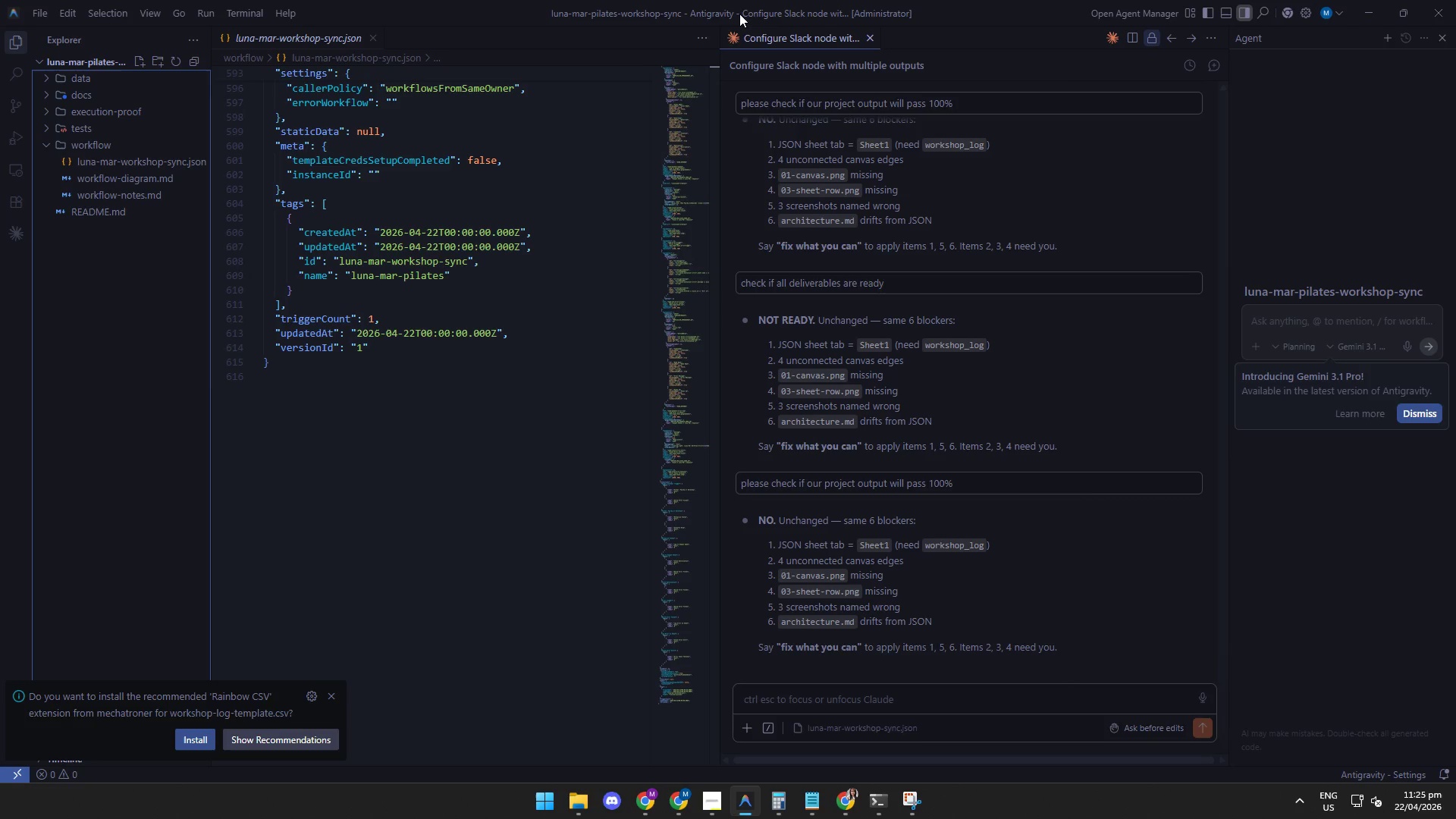 
left_click([904, 9])